 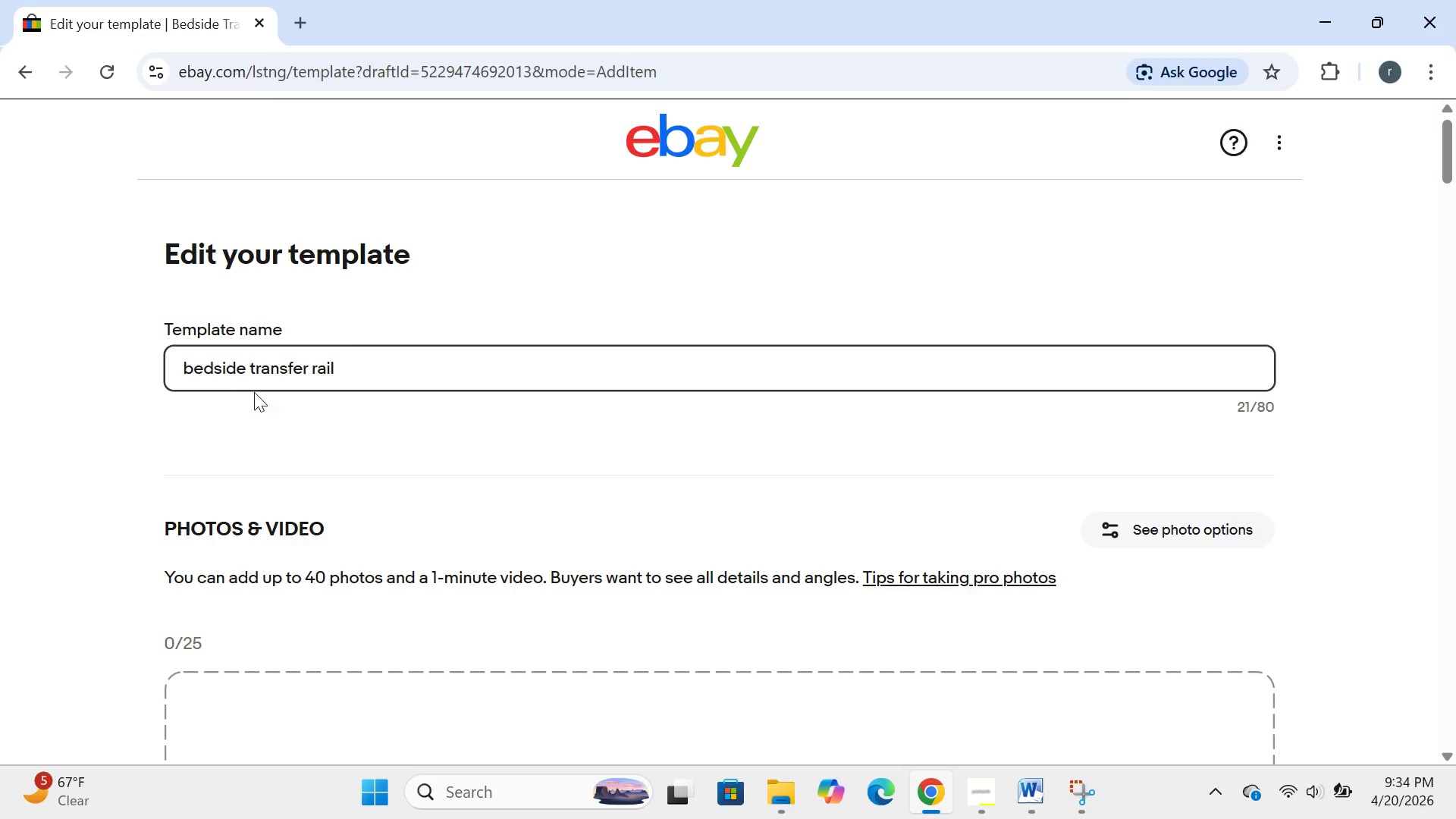 
key(Backspace)
 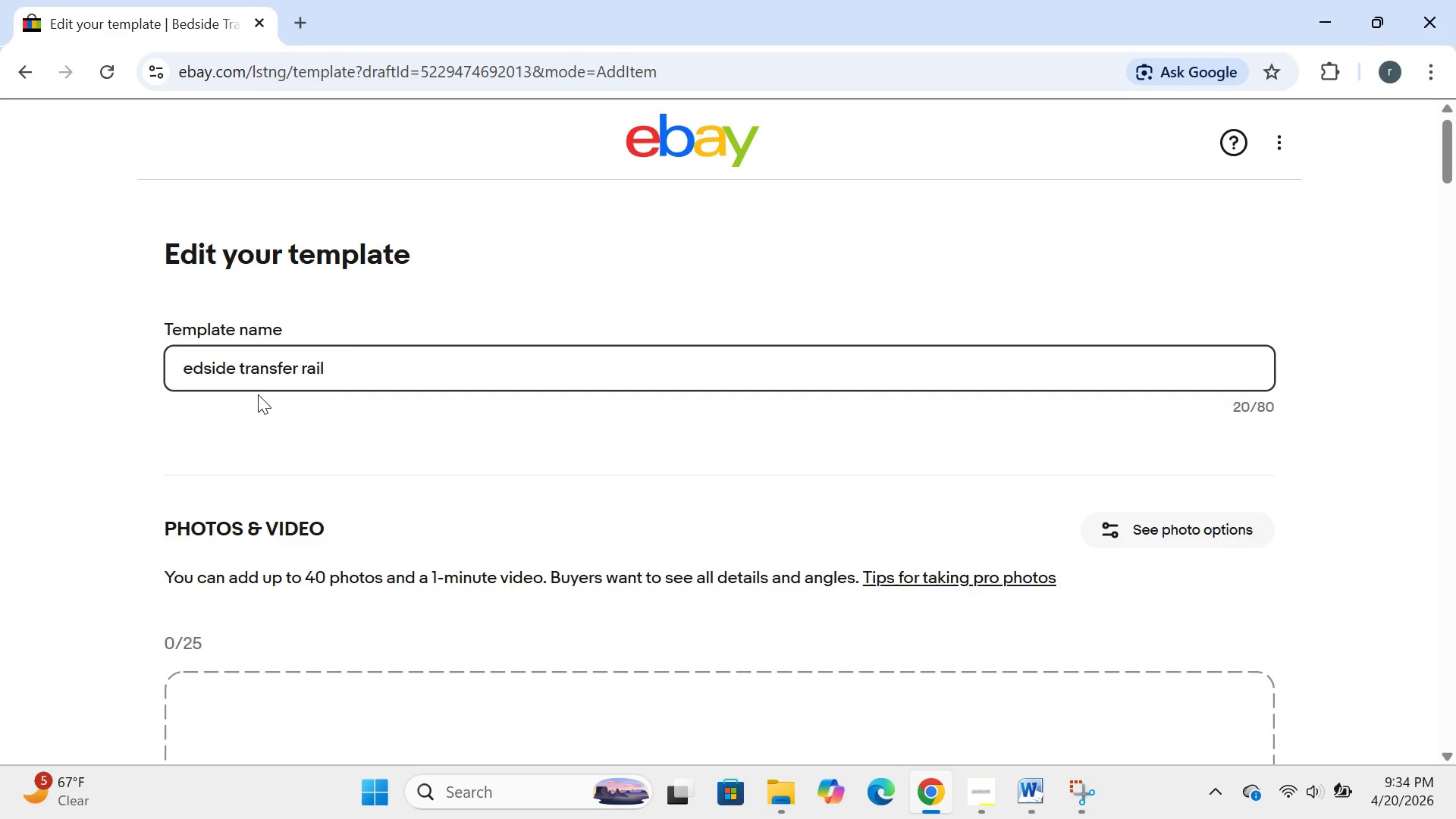 
key(CapsLock)
 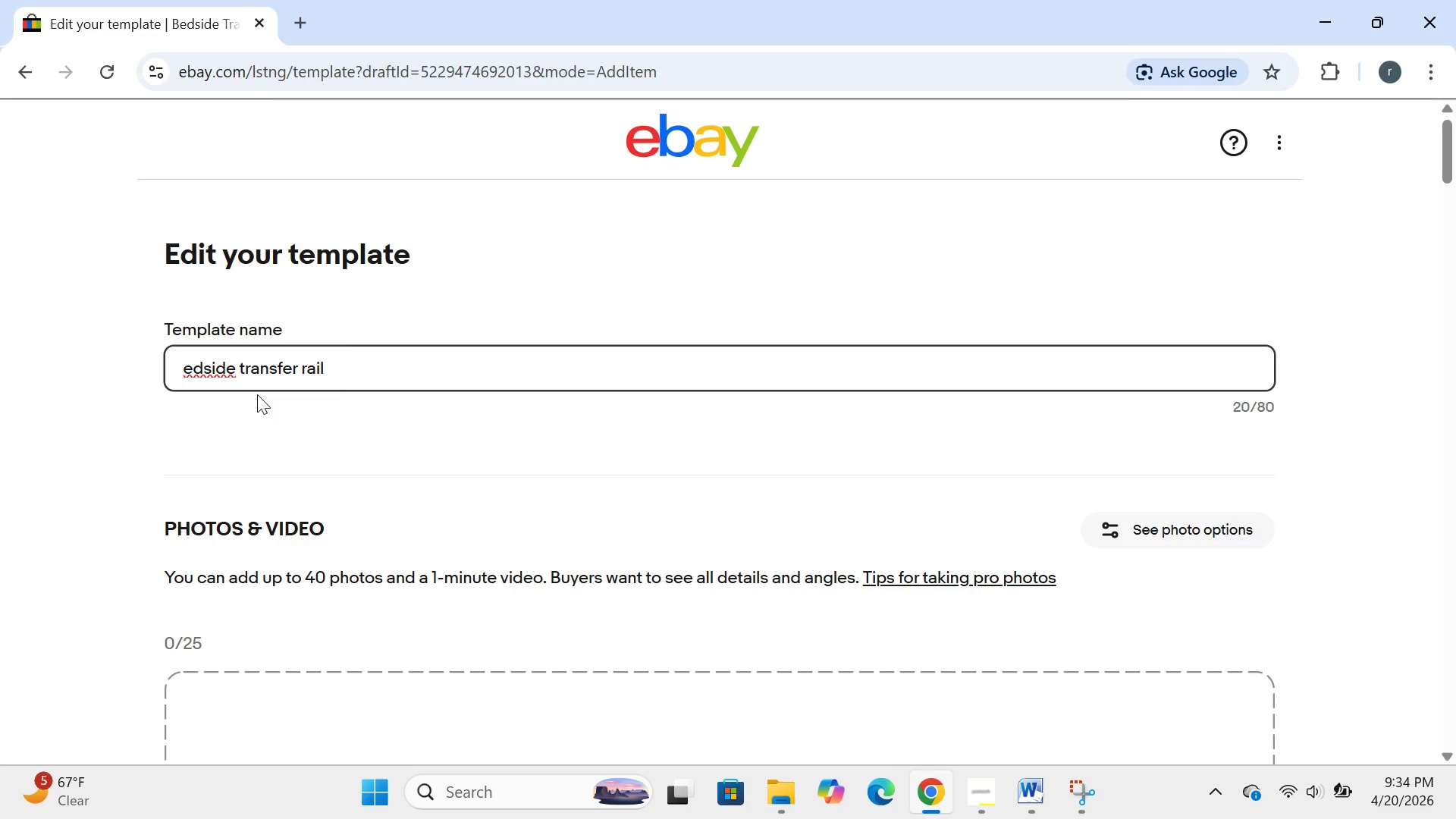 
key(B)
 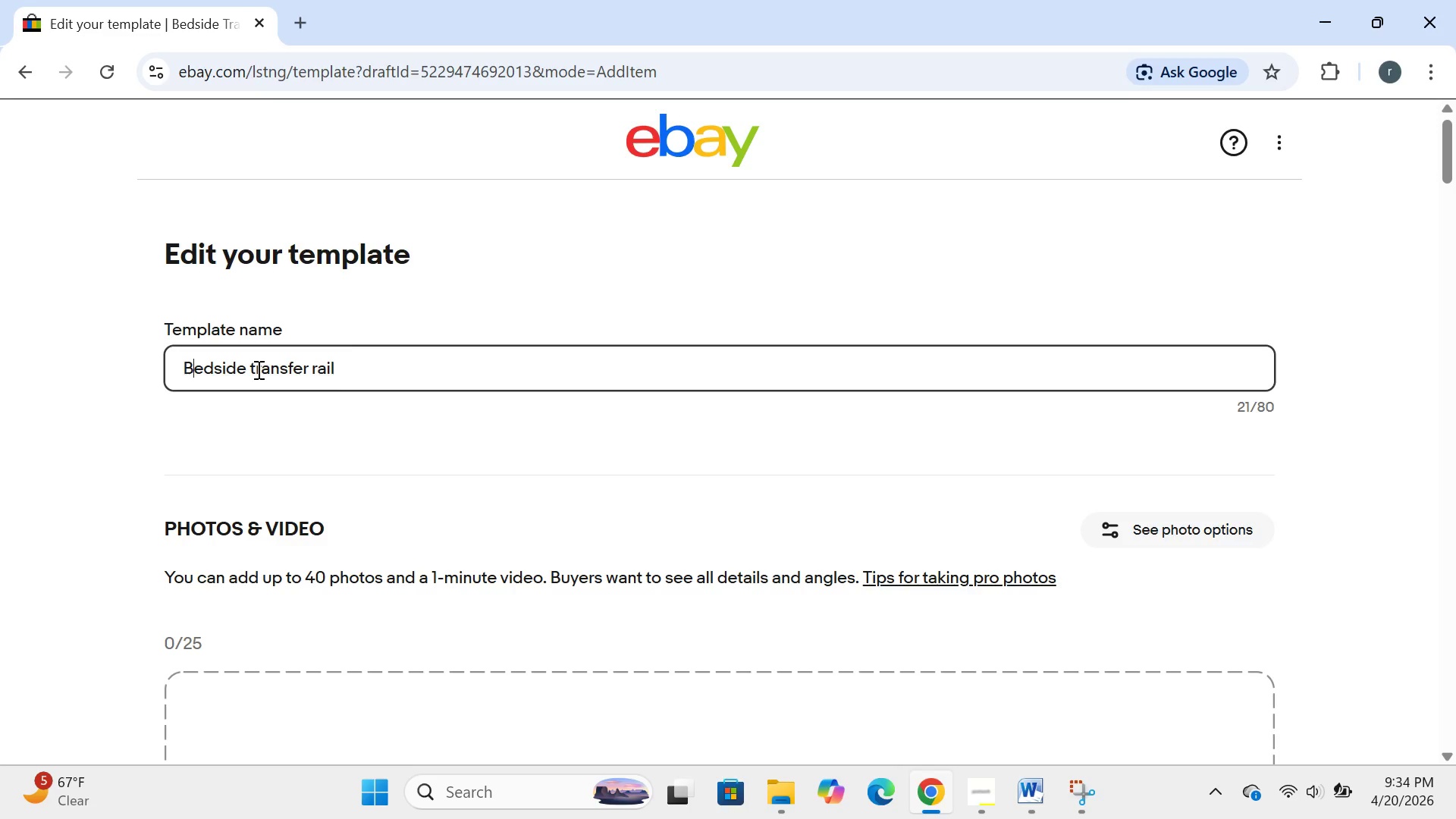 
left_click([257, 369])
 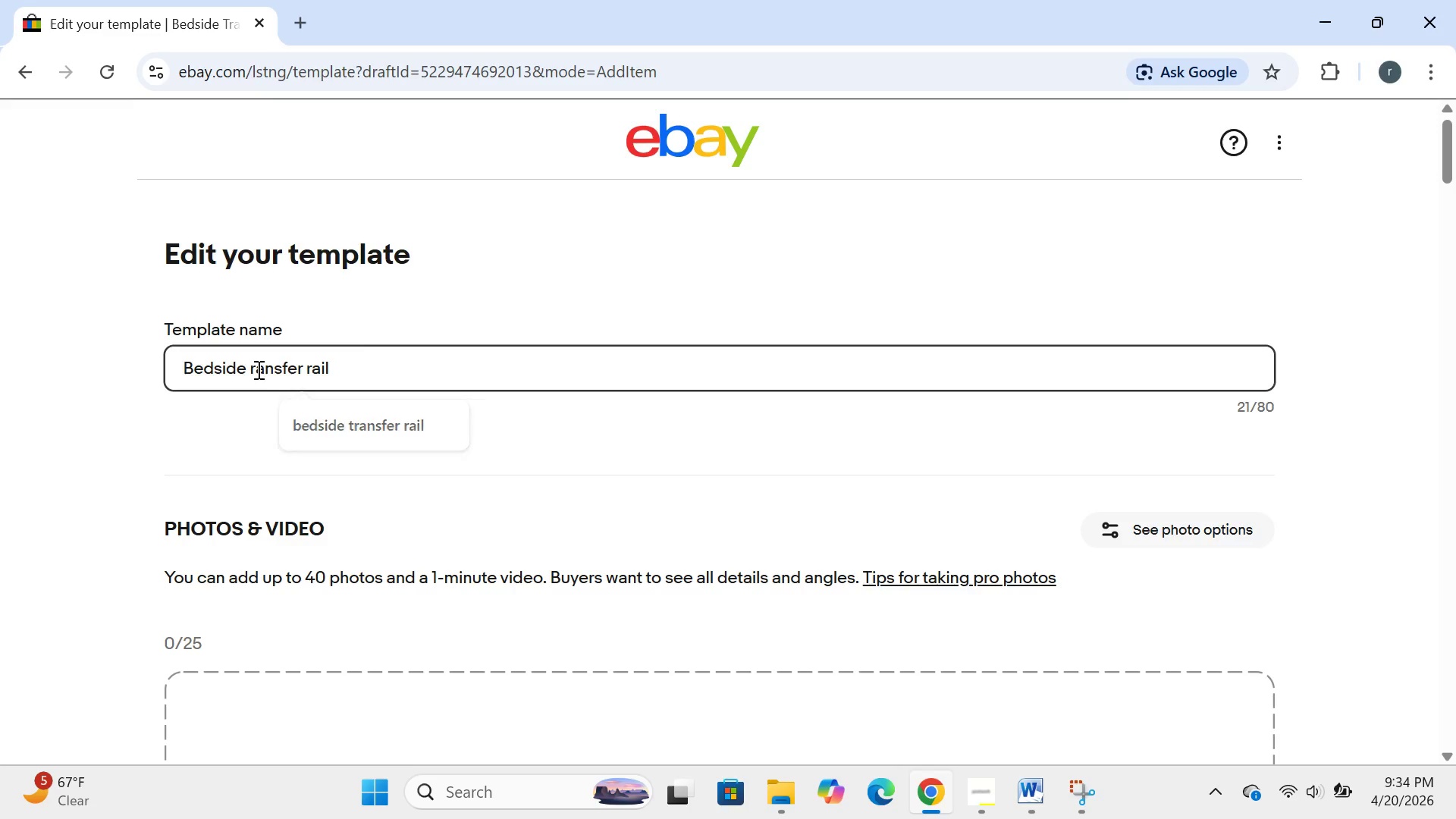 
key(Backspace)
 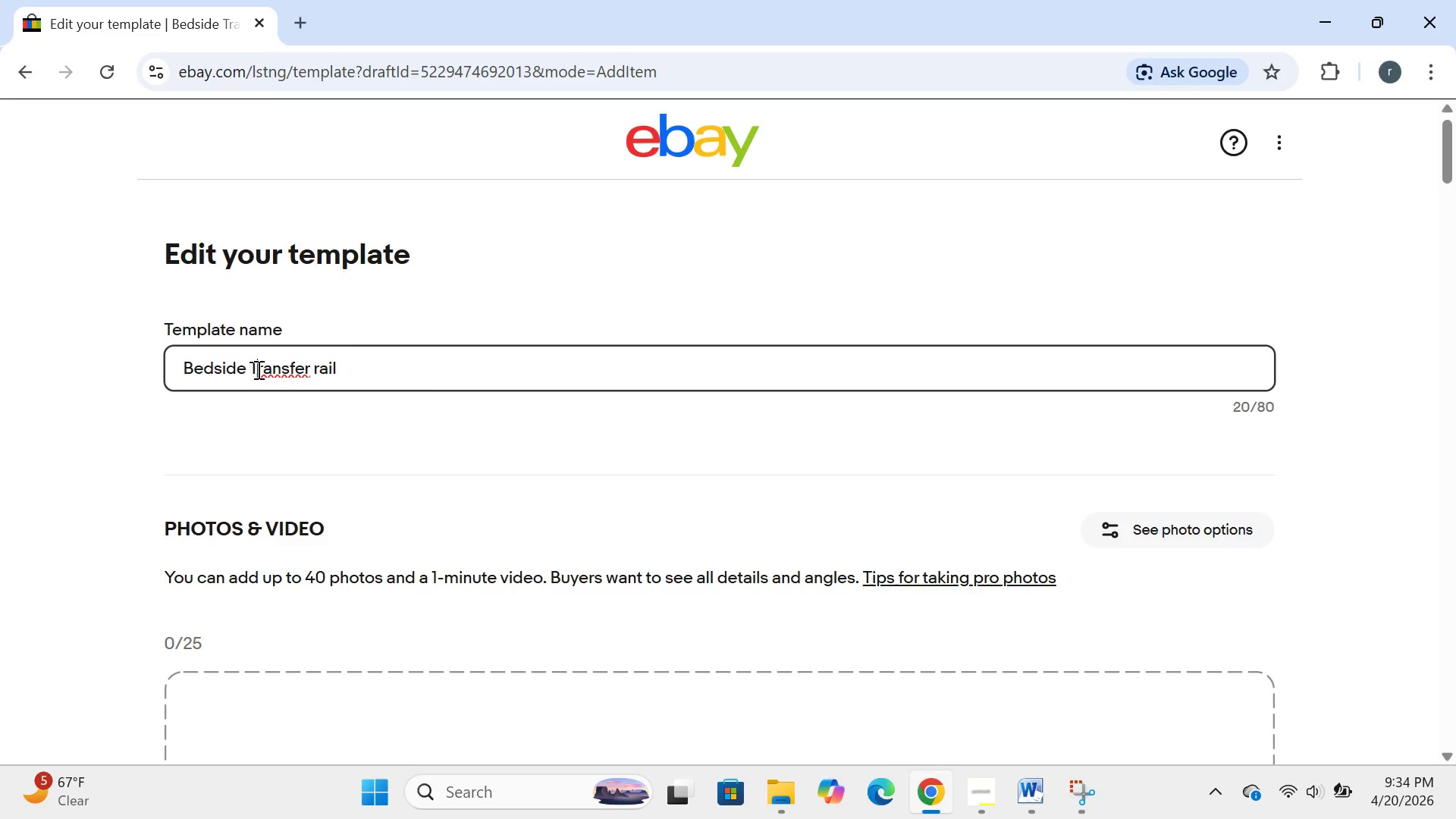 
key(T)
 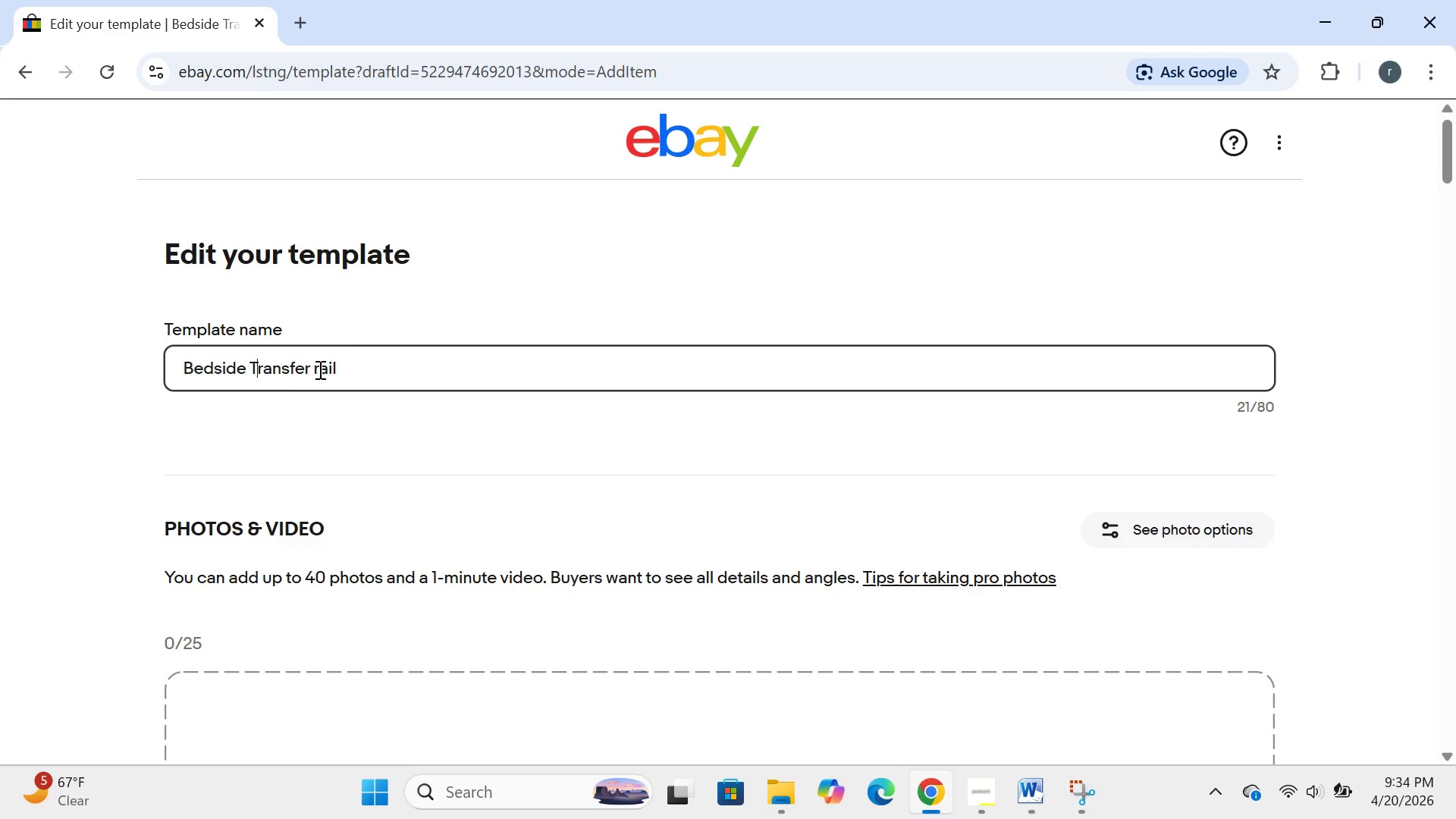 
left_click([320, 369])
 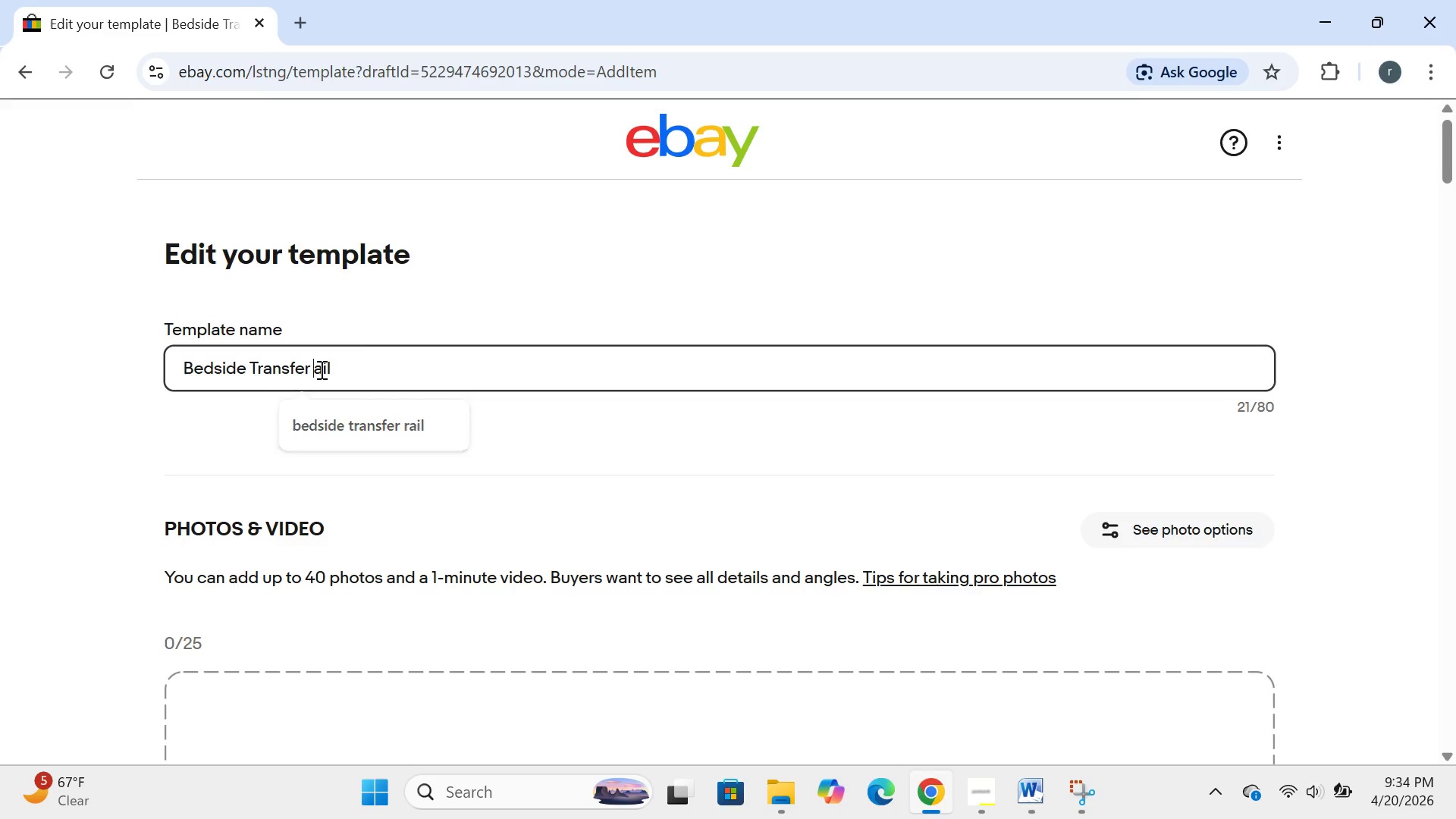 
key(Backspace)
 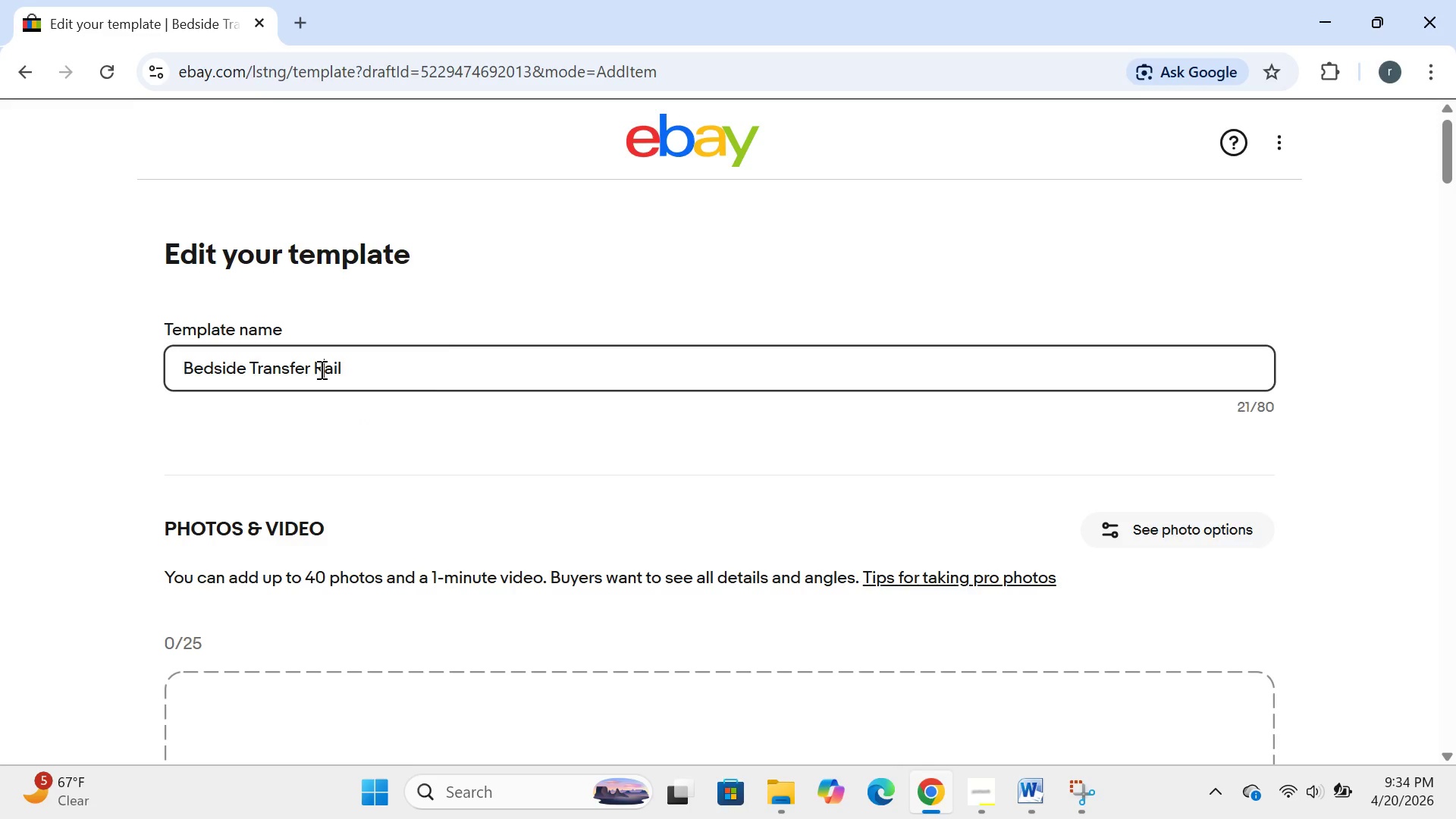 
key(R)
 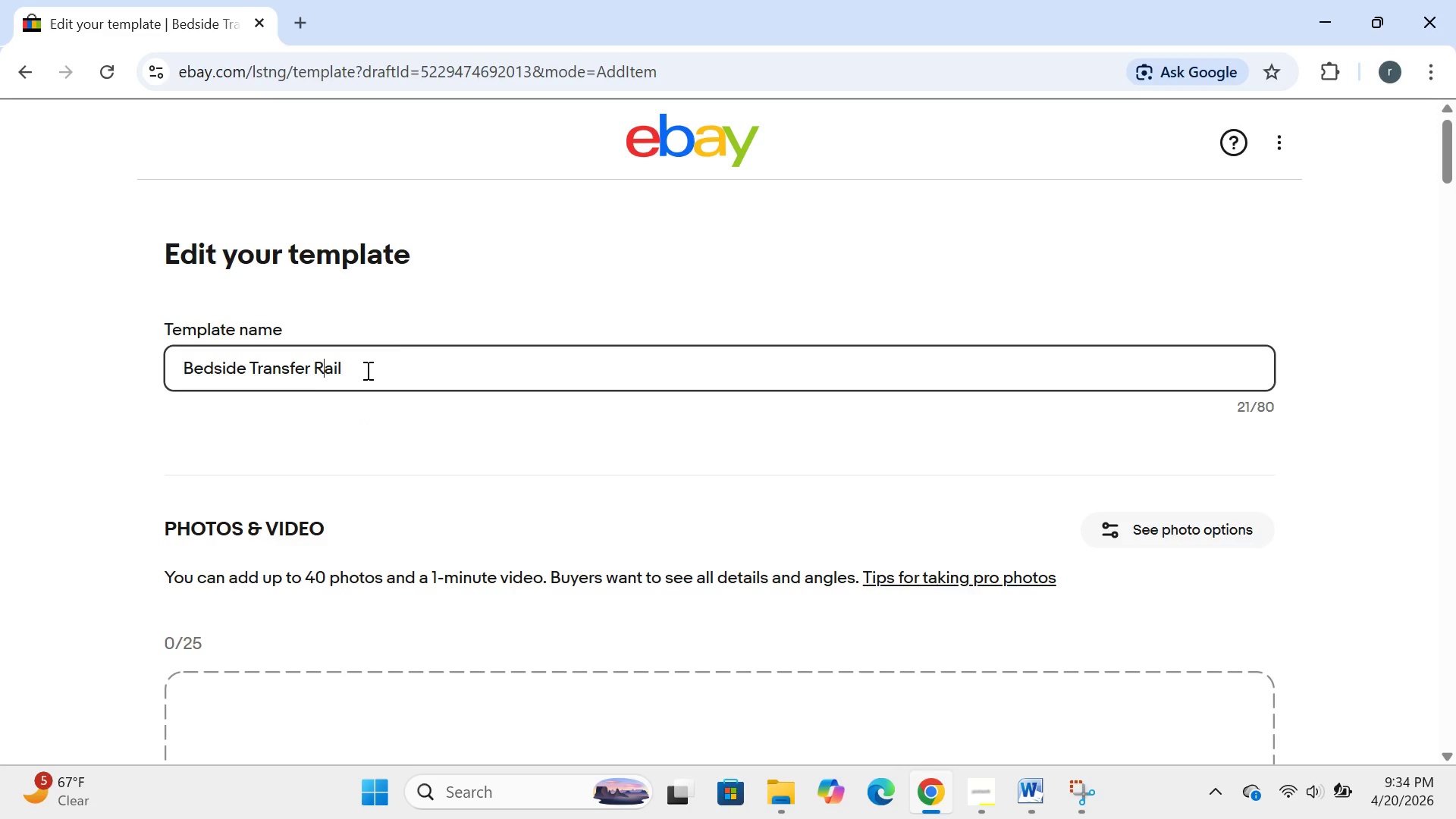 
left_click([366, 370])
 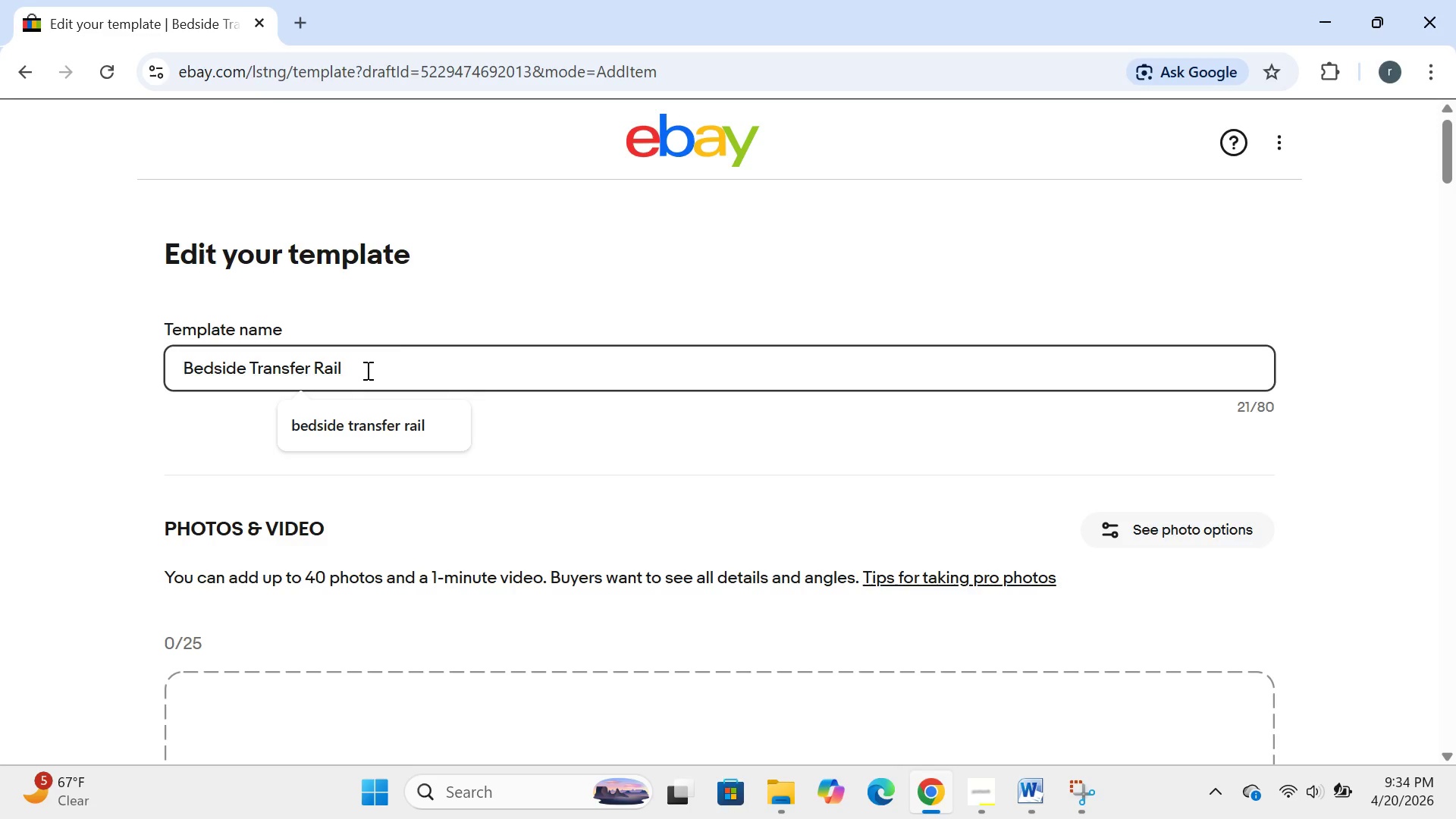 
key(CapsLock)
 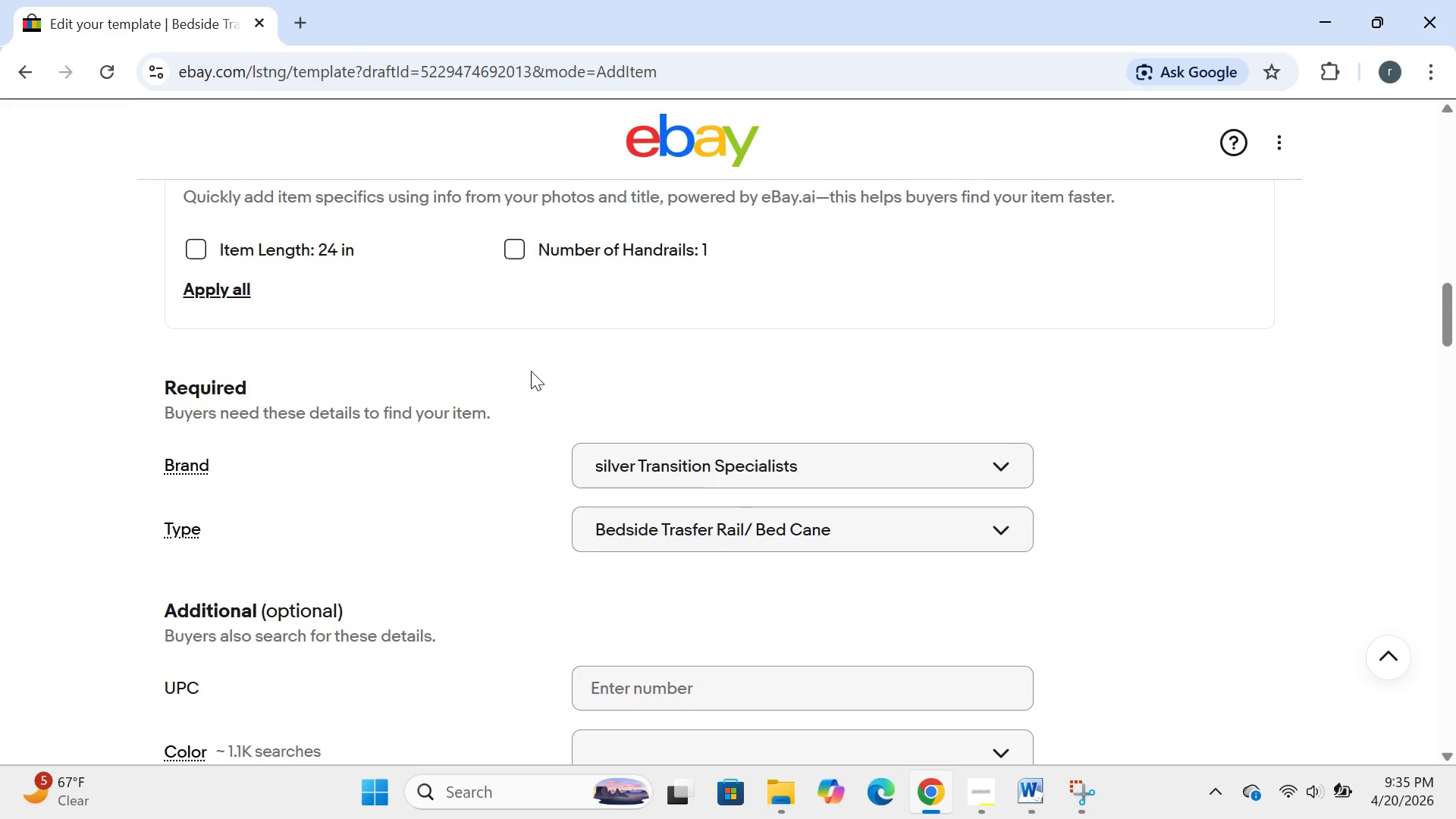 
wait(67.17)
 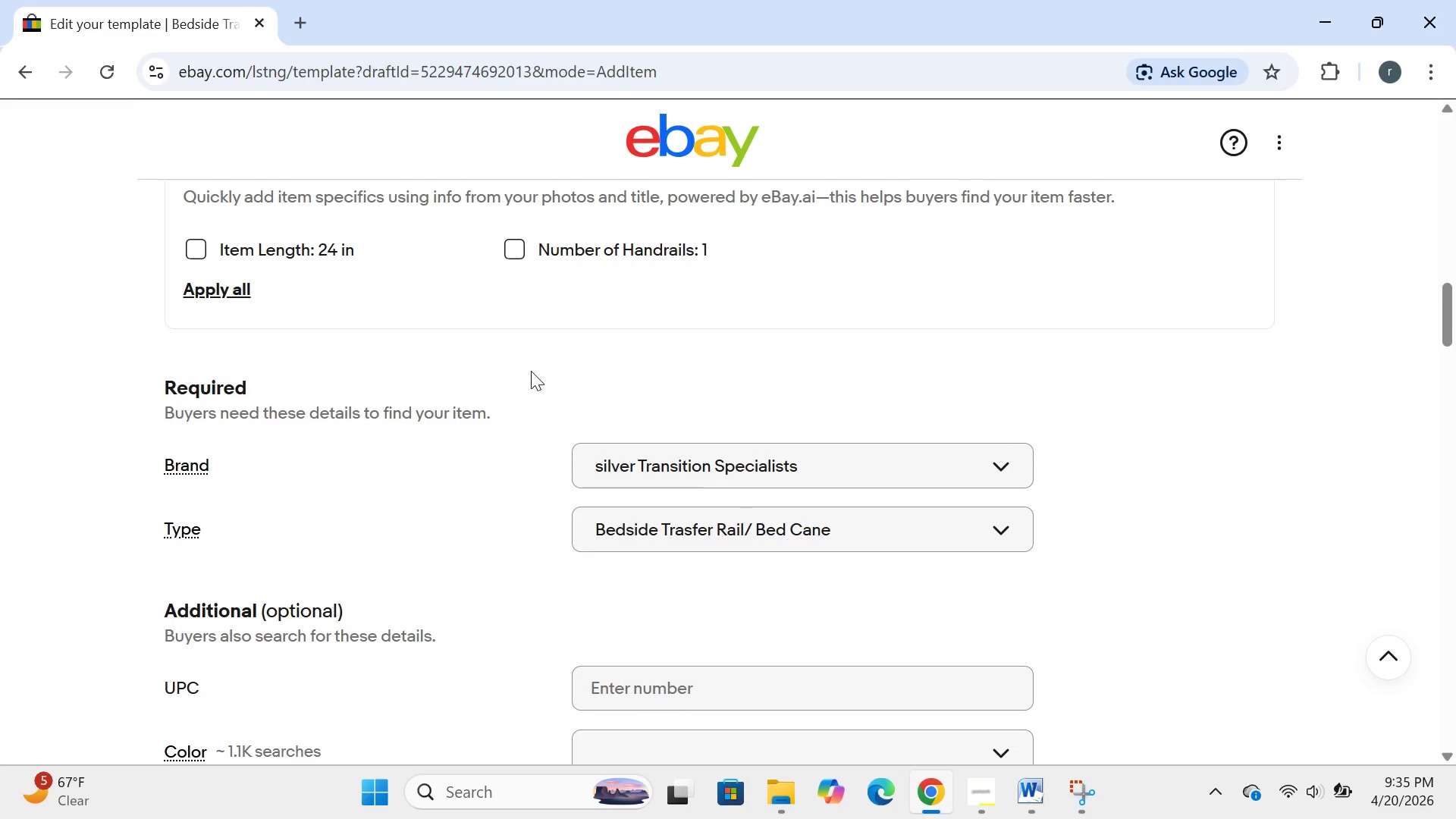 
left_click([825, 365])
 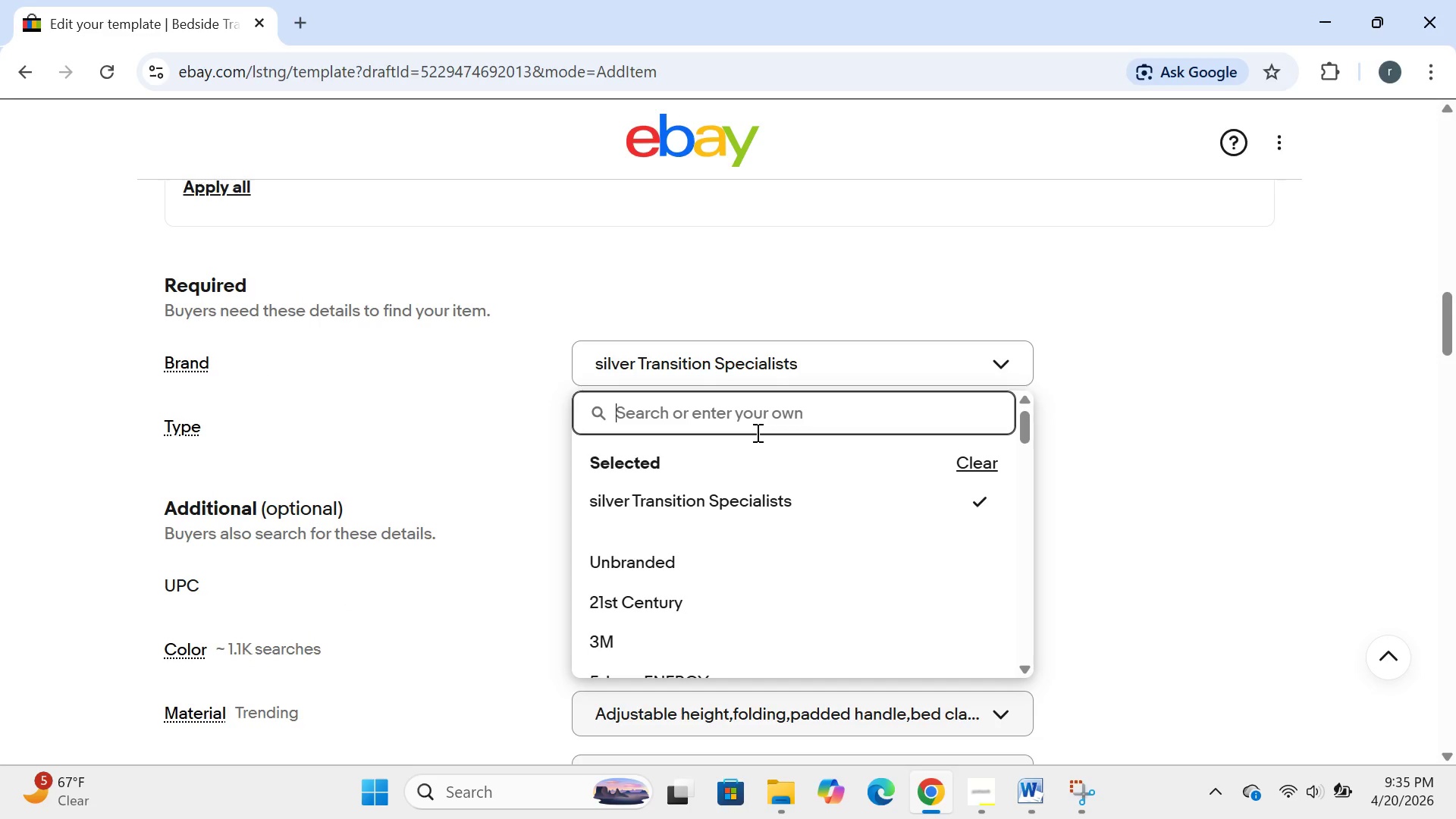 
left_click([570, 488])
 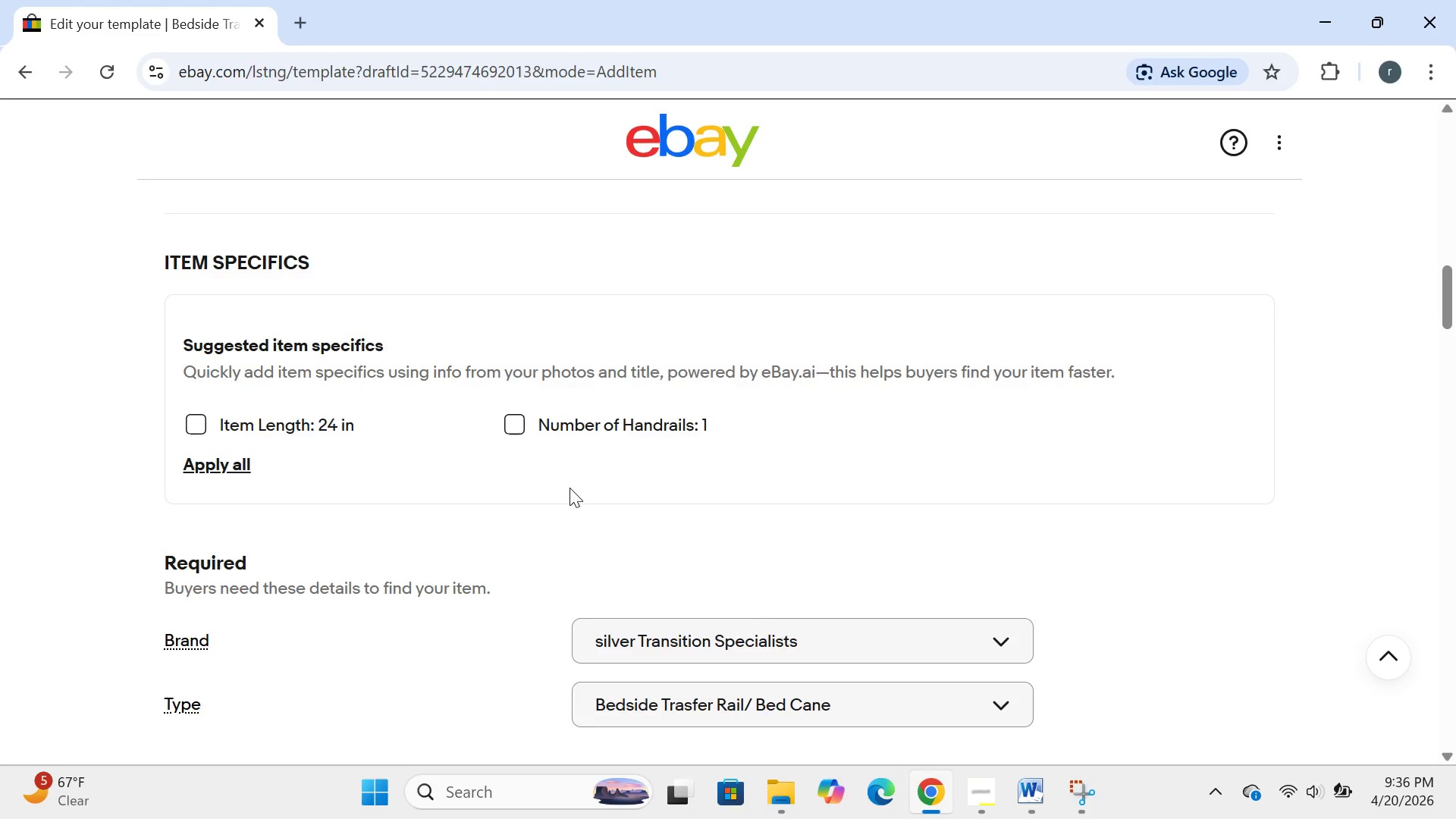 
wait(71.95)
 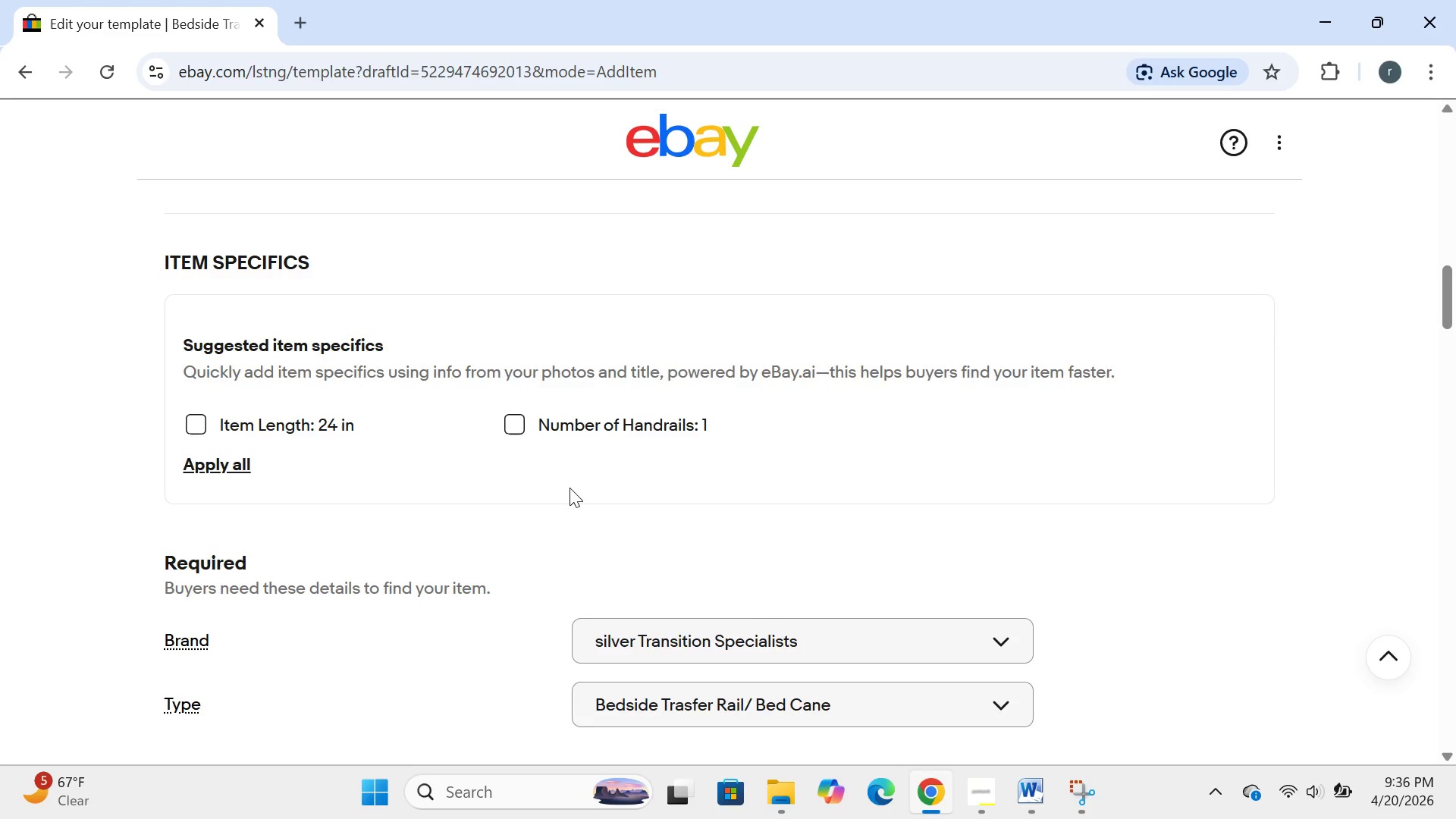 
left_click([195, 416])
 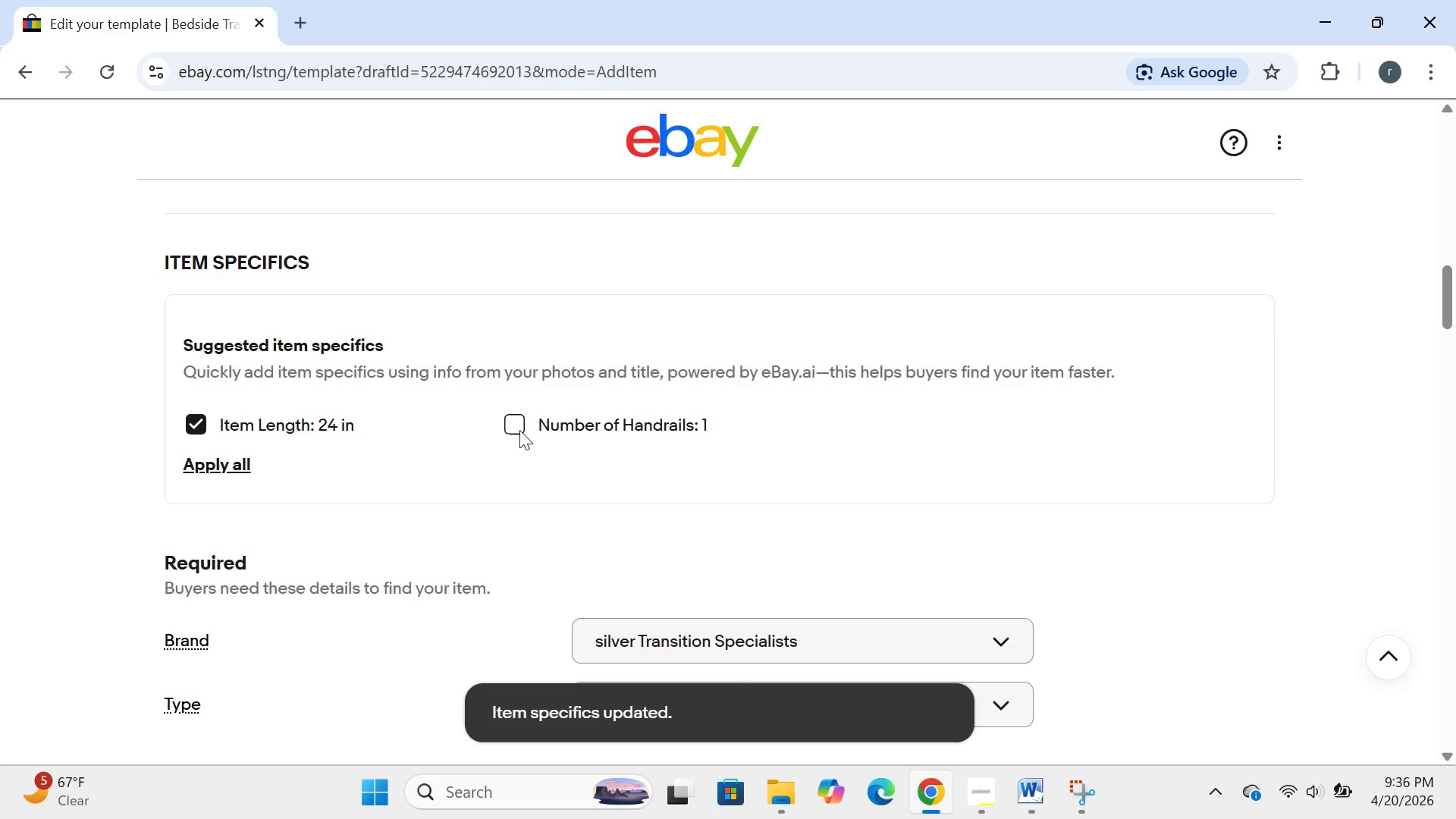 
left_click([510, 429])
 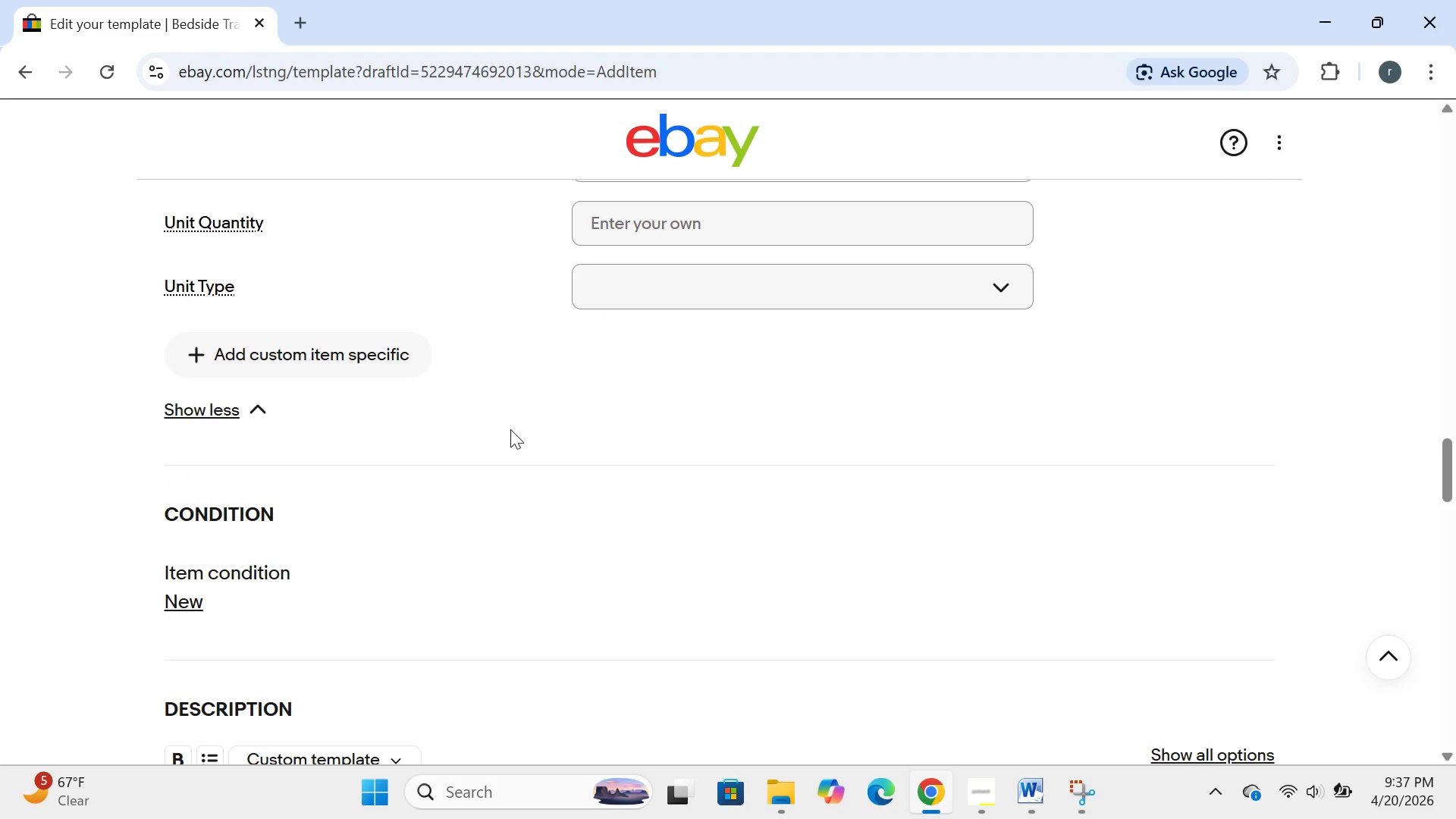 
wait(25.86)
 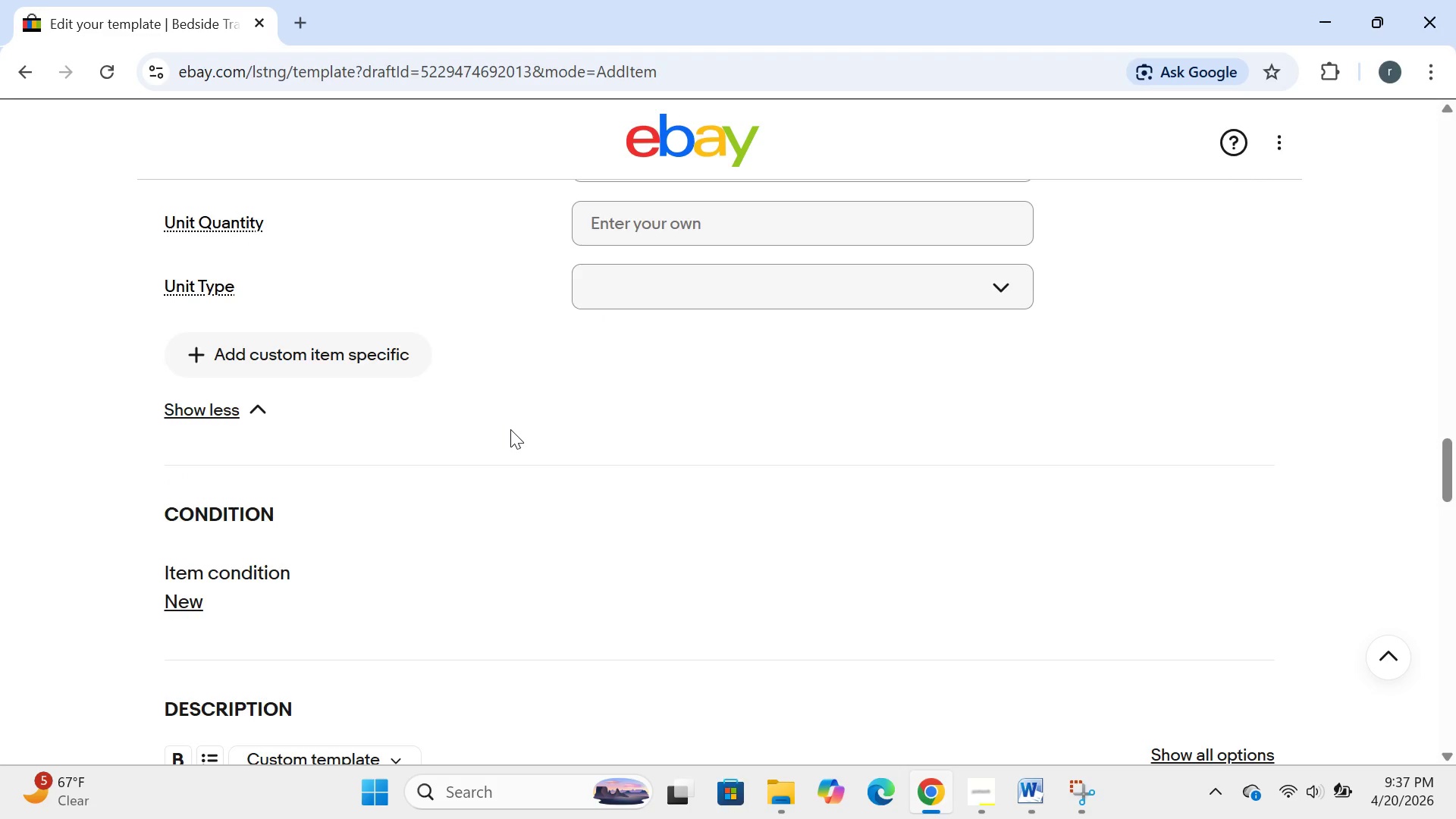 
left_click([690, 571])
 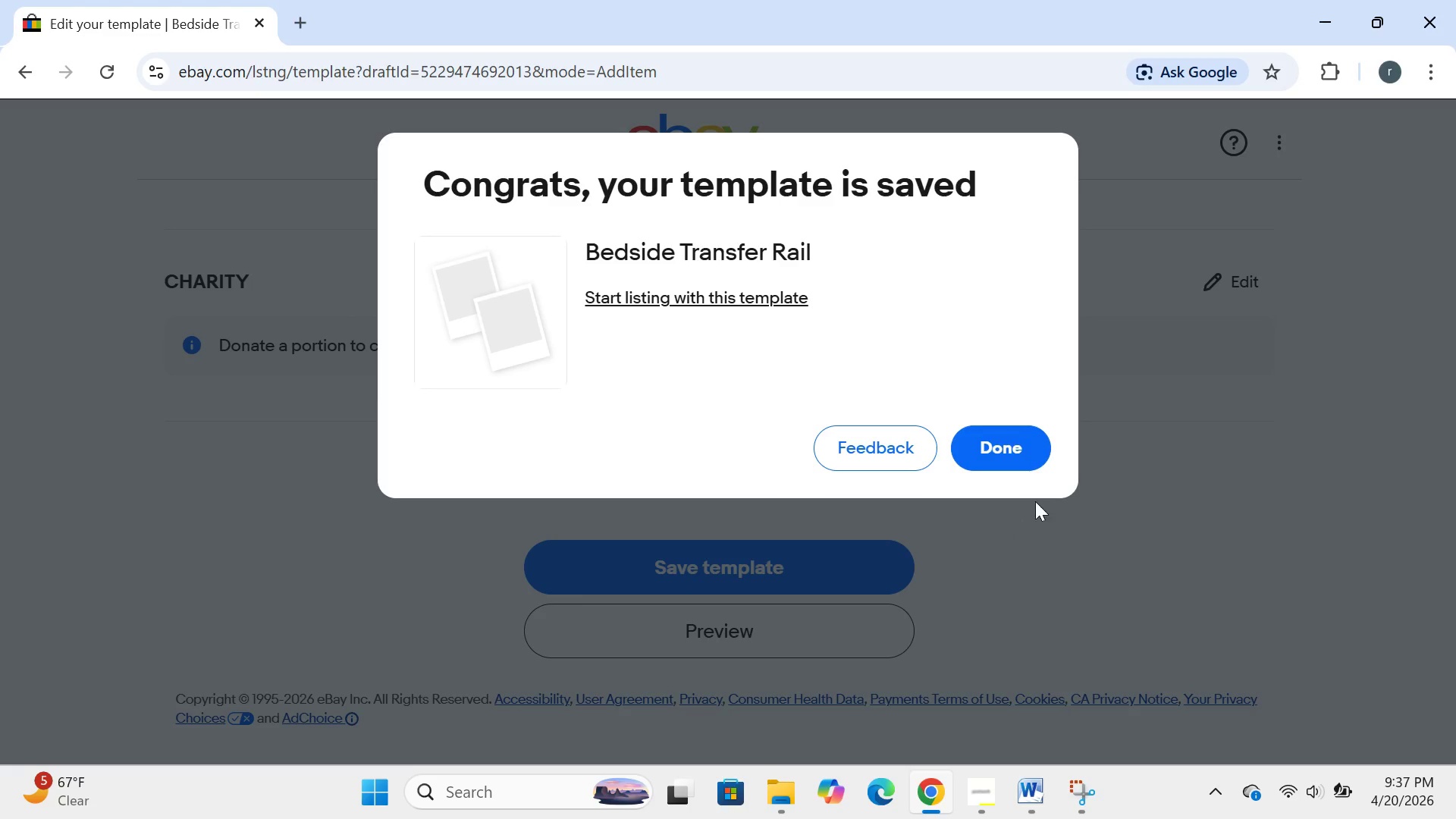 
left_click([1015, 448])
 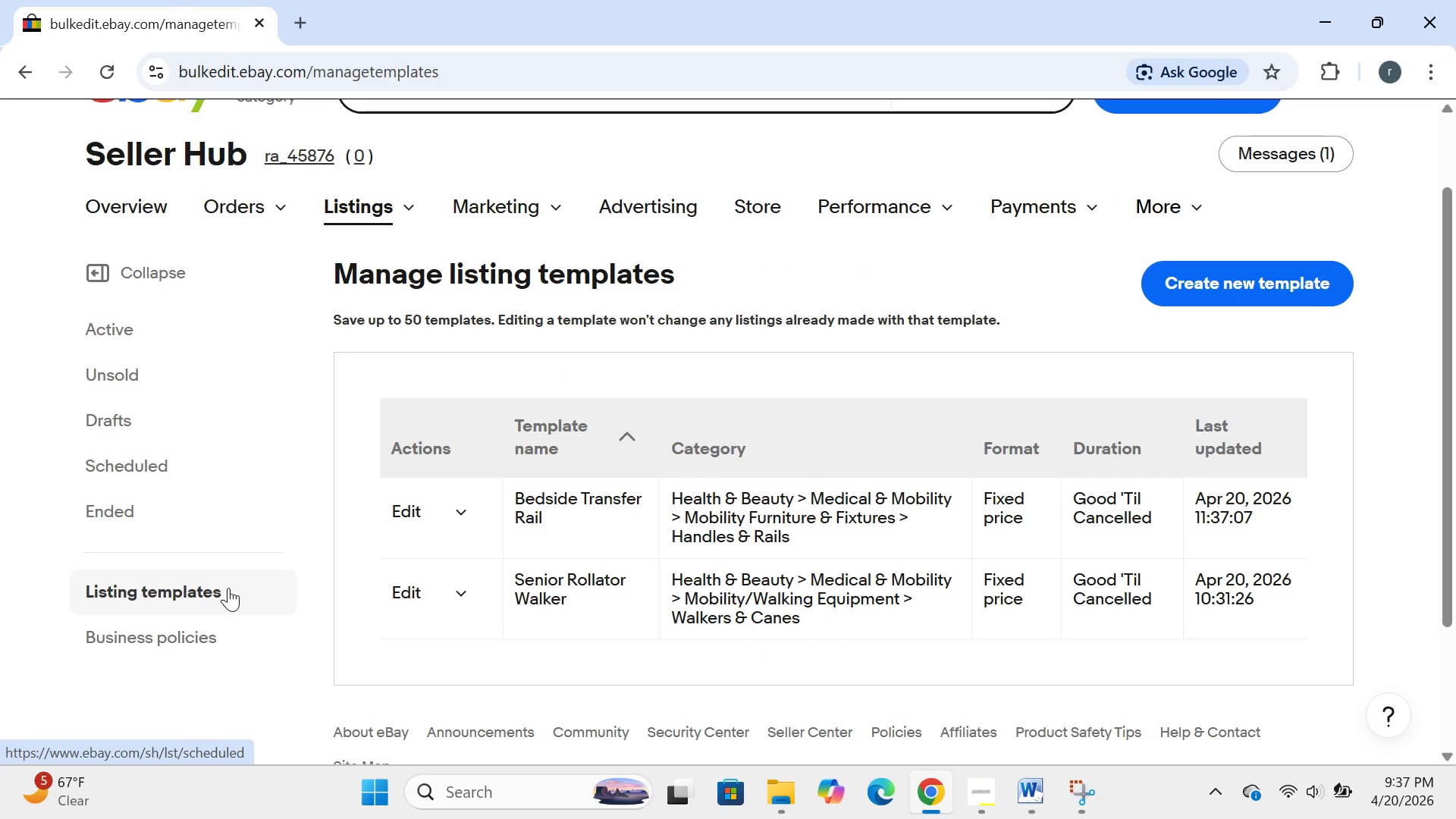 
wait(22.17)
 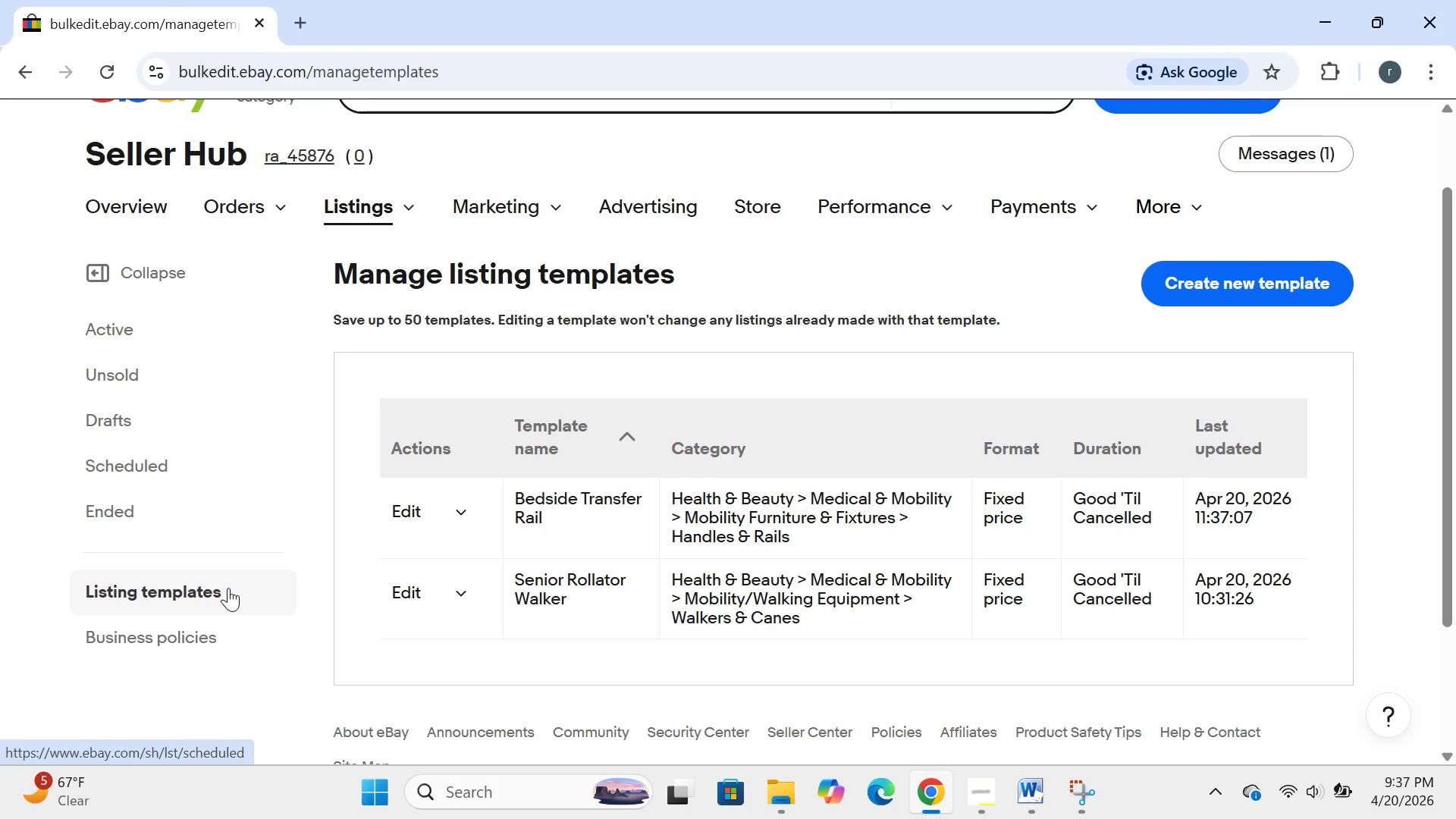 
left_click([1269, 264])
 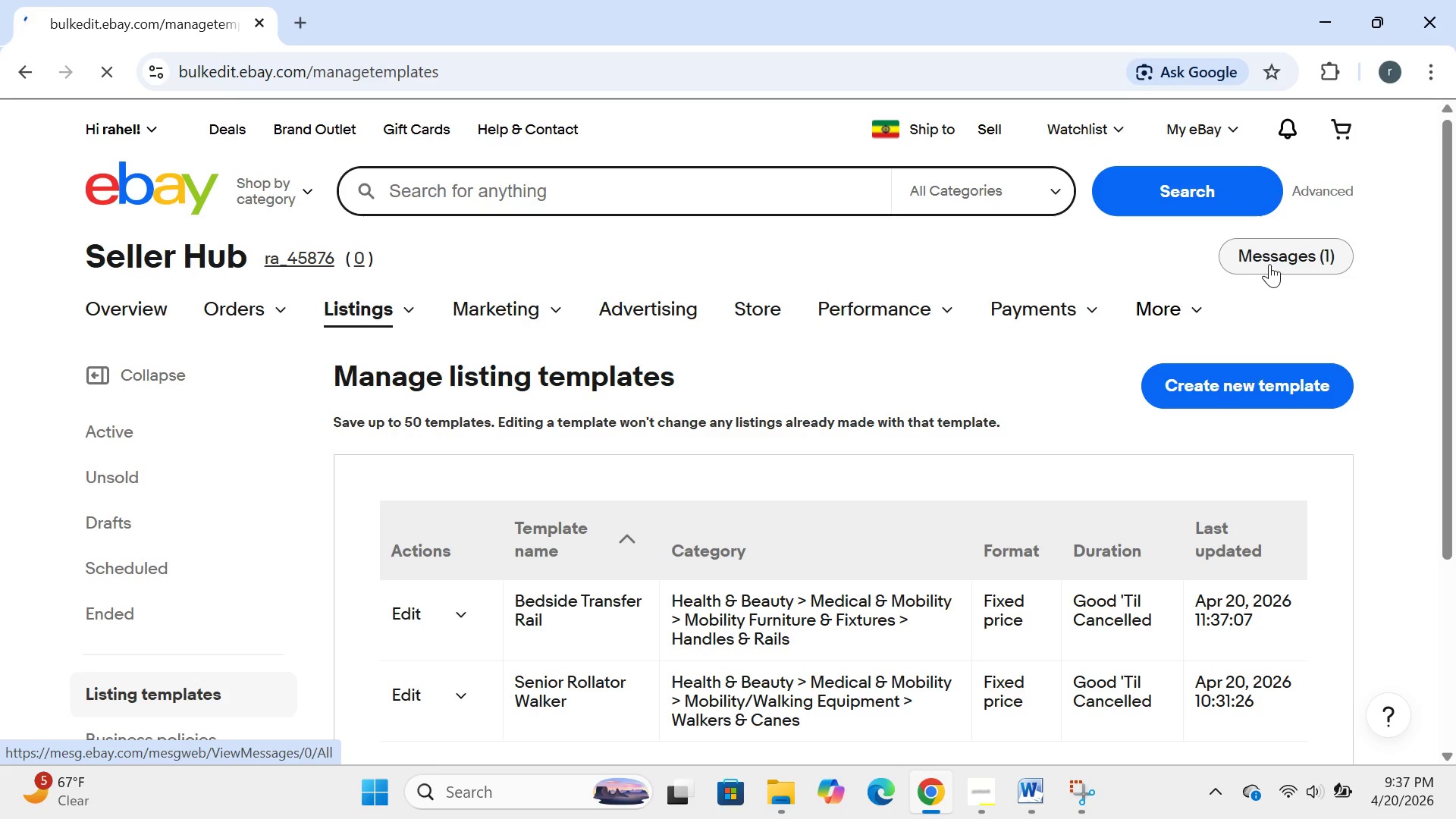 
wait(11.67)
 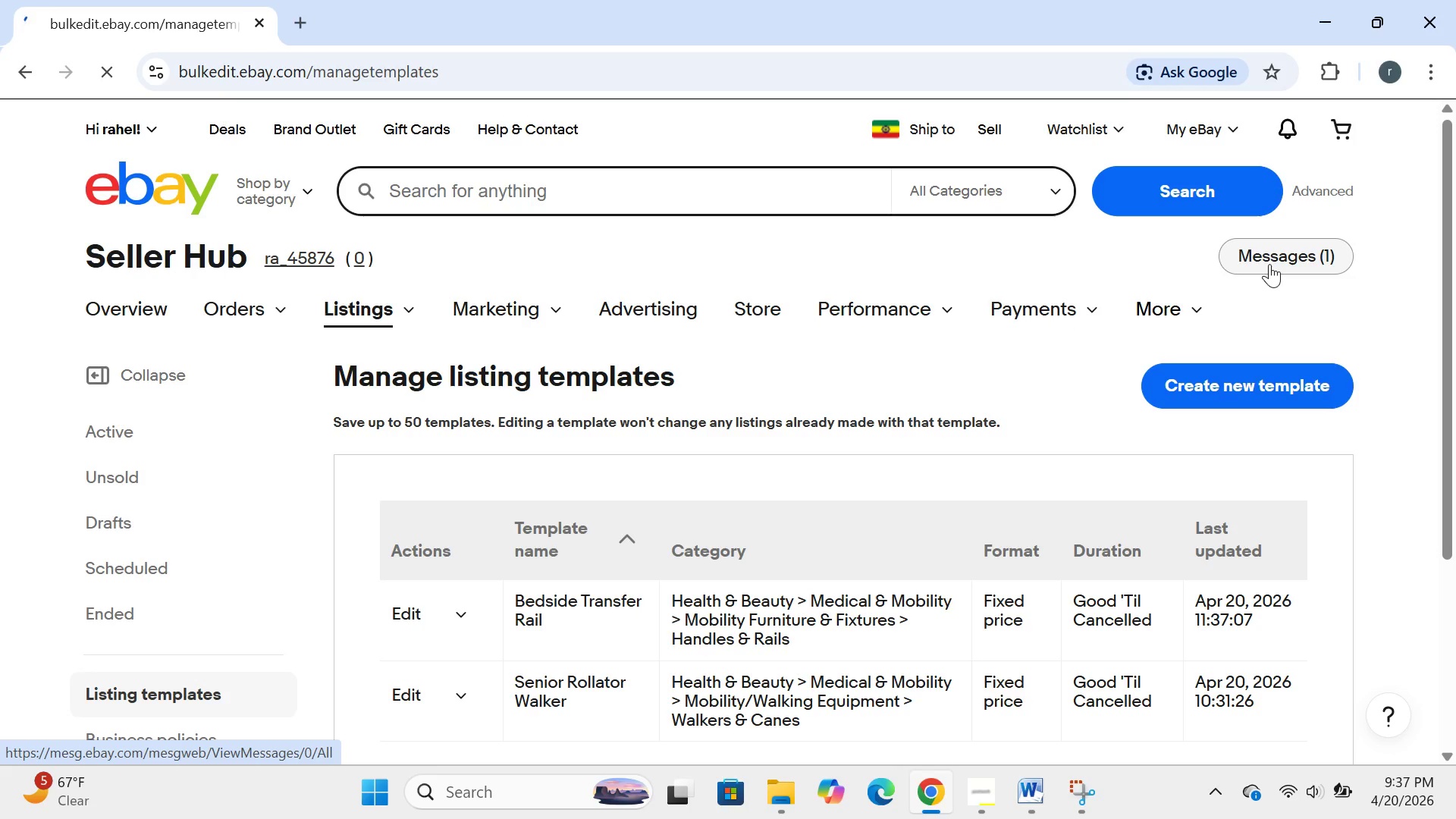 
left_click([325, 421])
 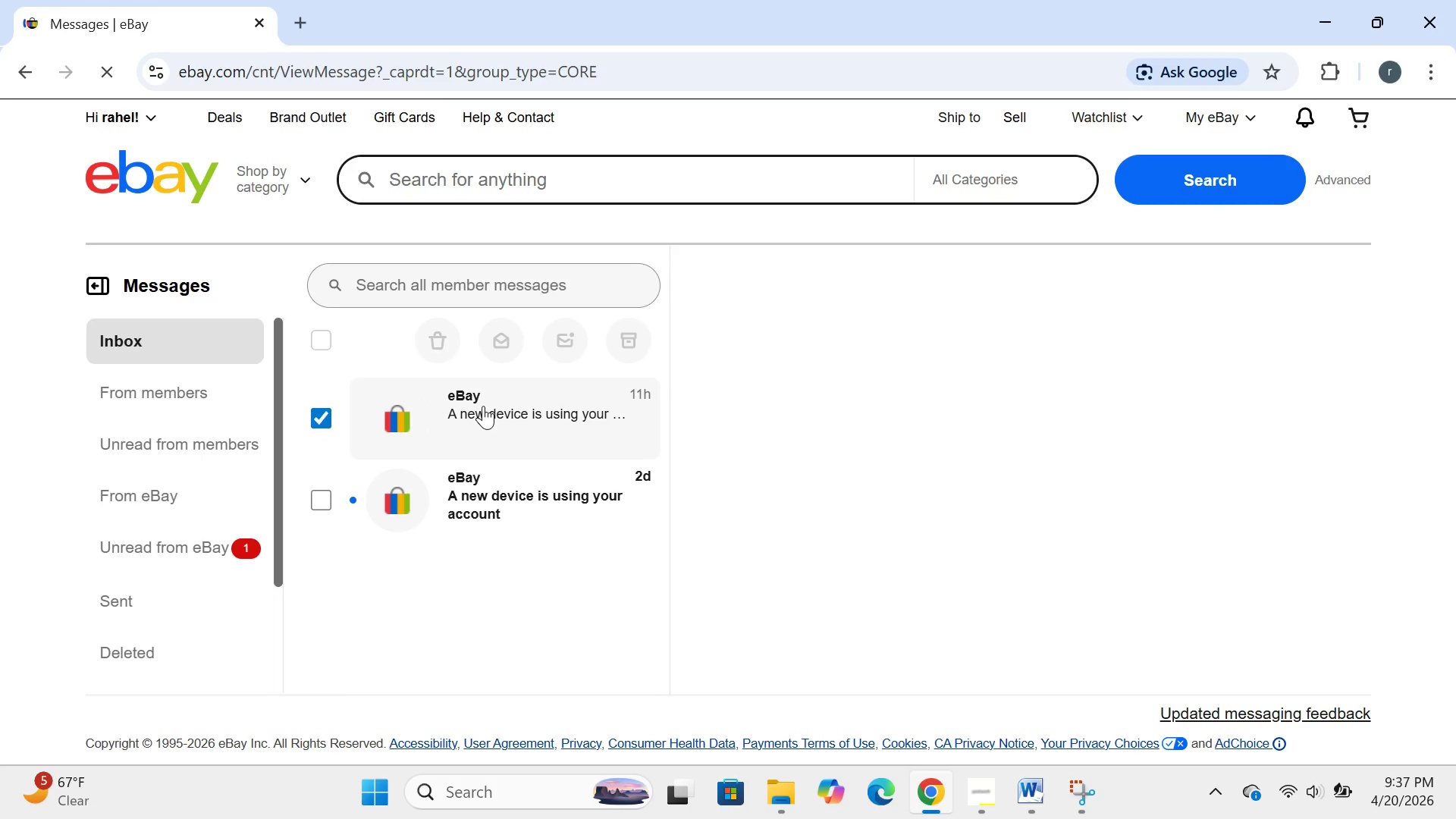 
double_click([483, 406])
 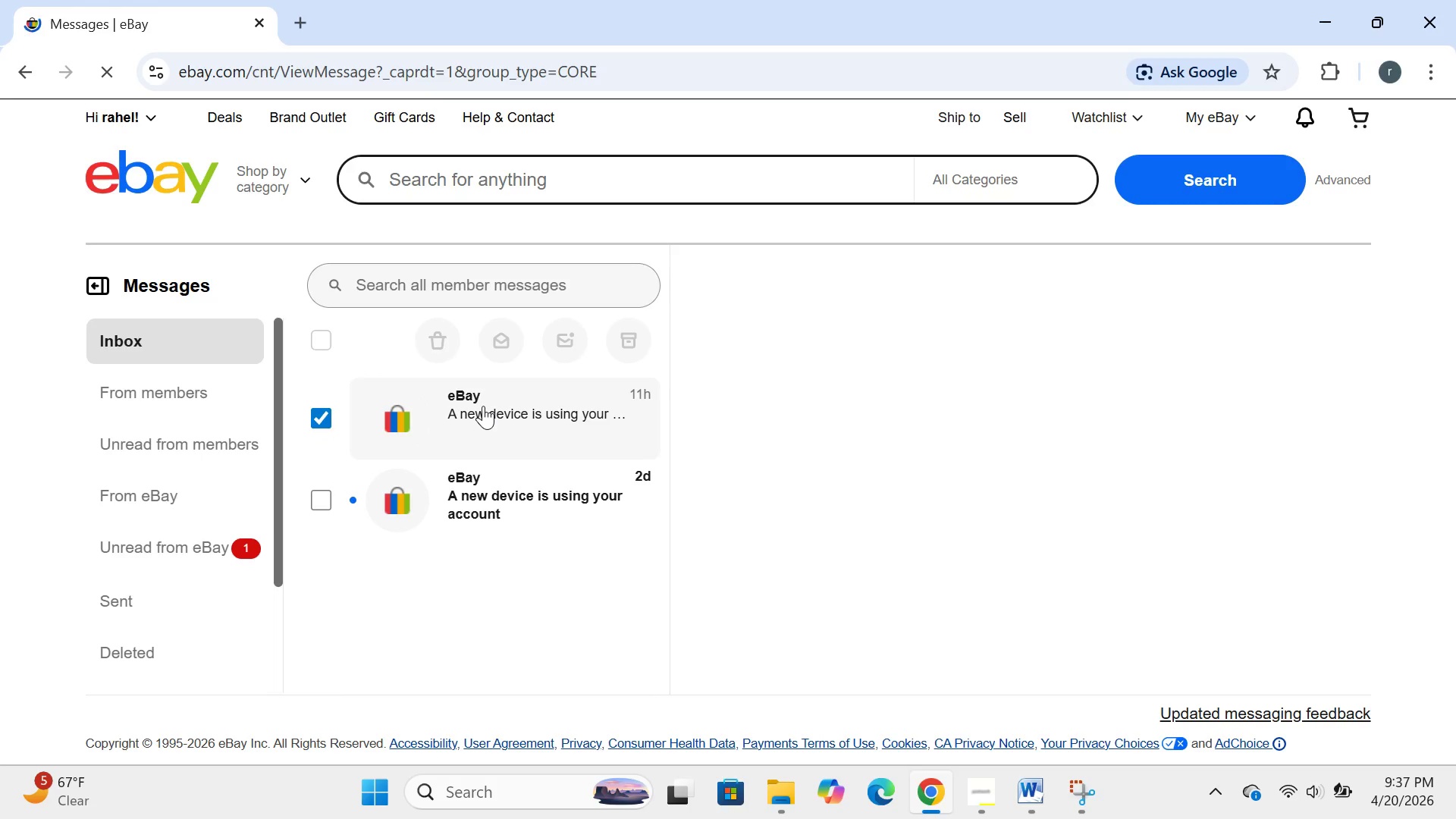 
triple_click([483, 406])
 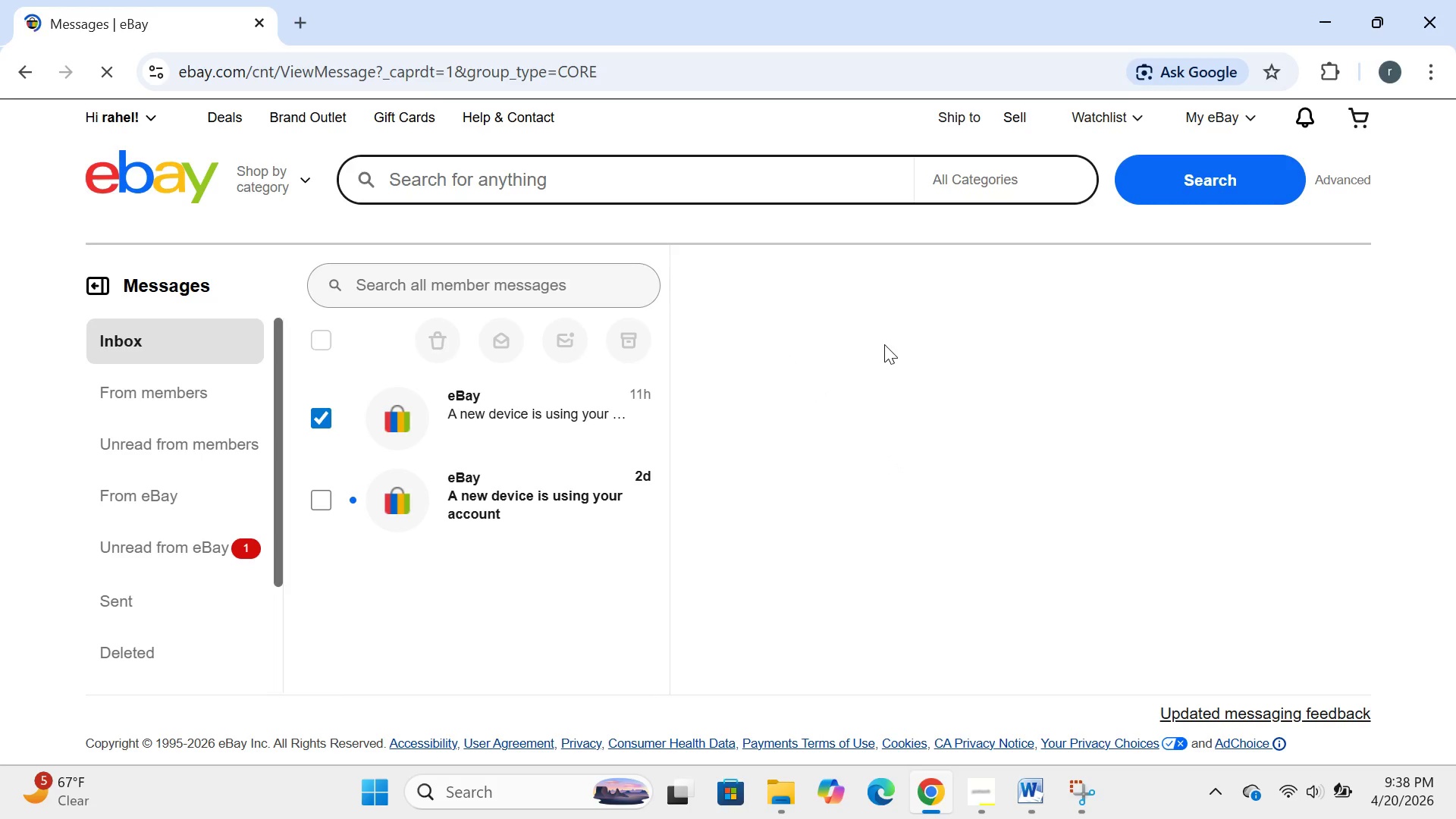 
wait(33.03)
 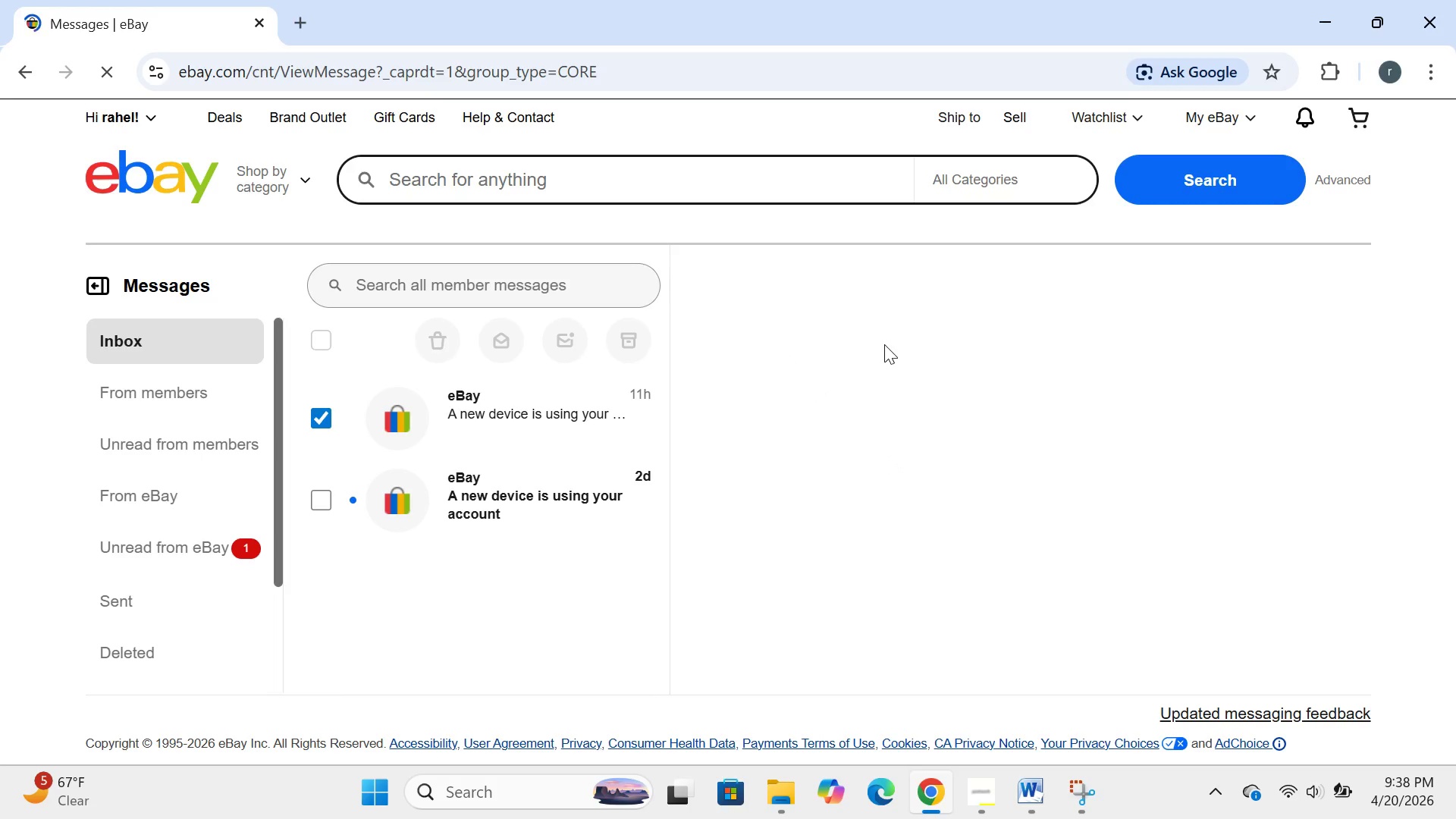 
left_click([884, 344])
 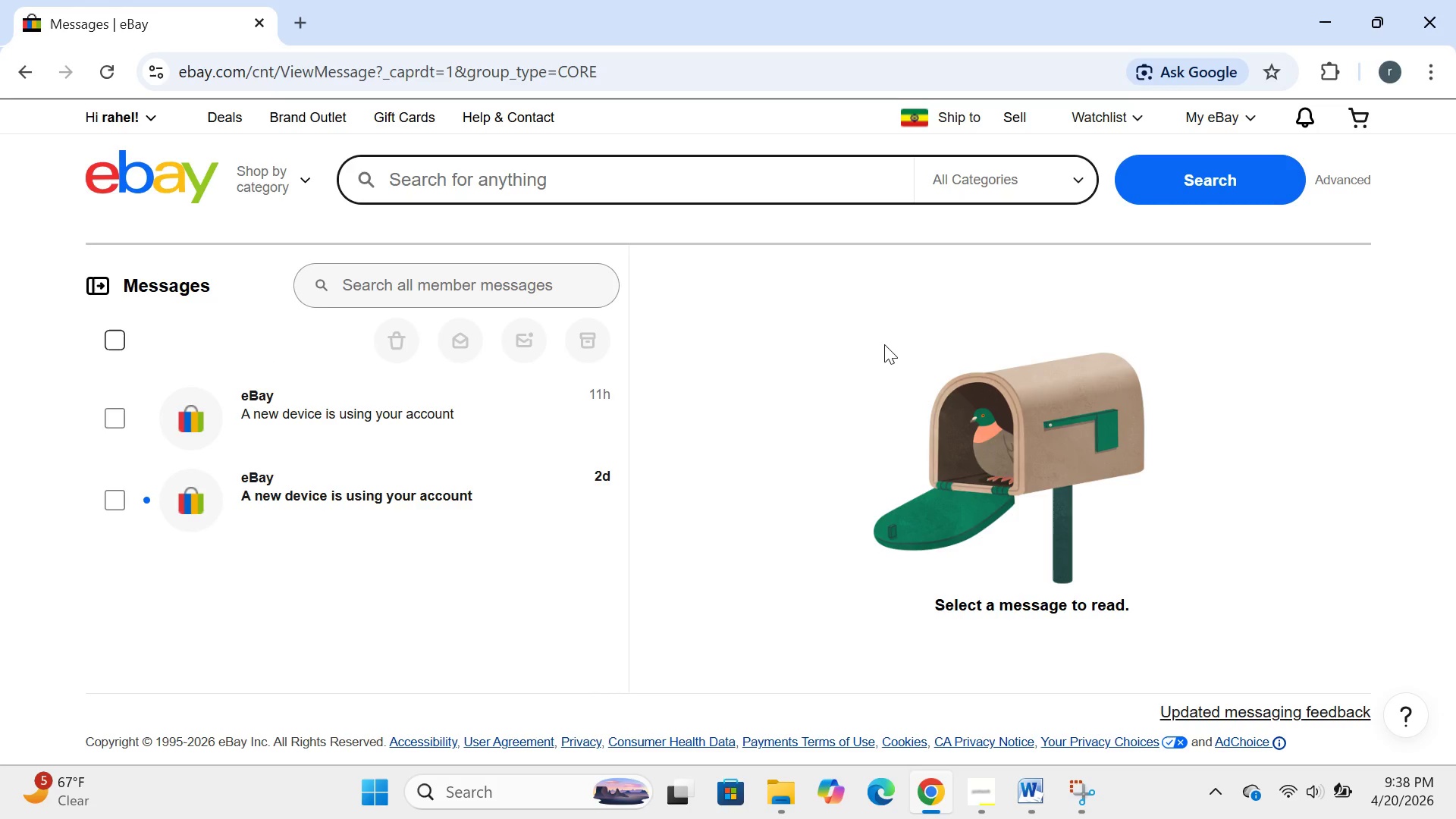 
wait(8.22)
 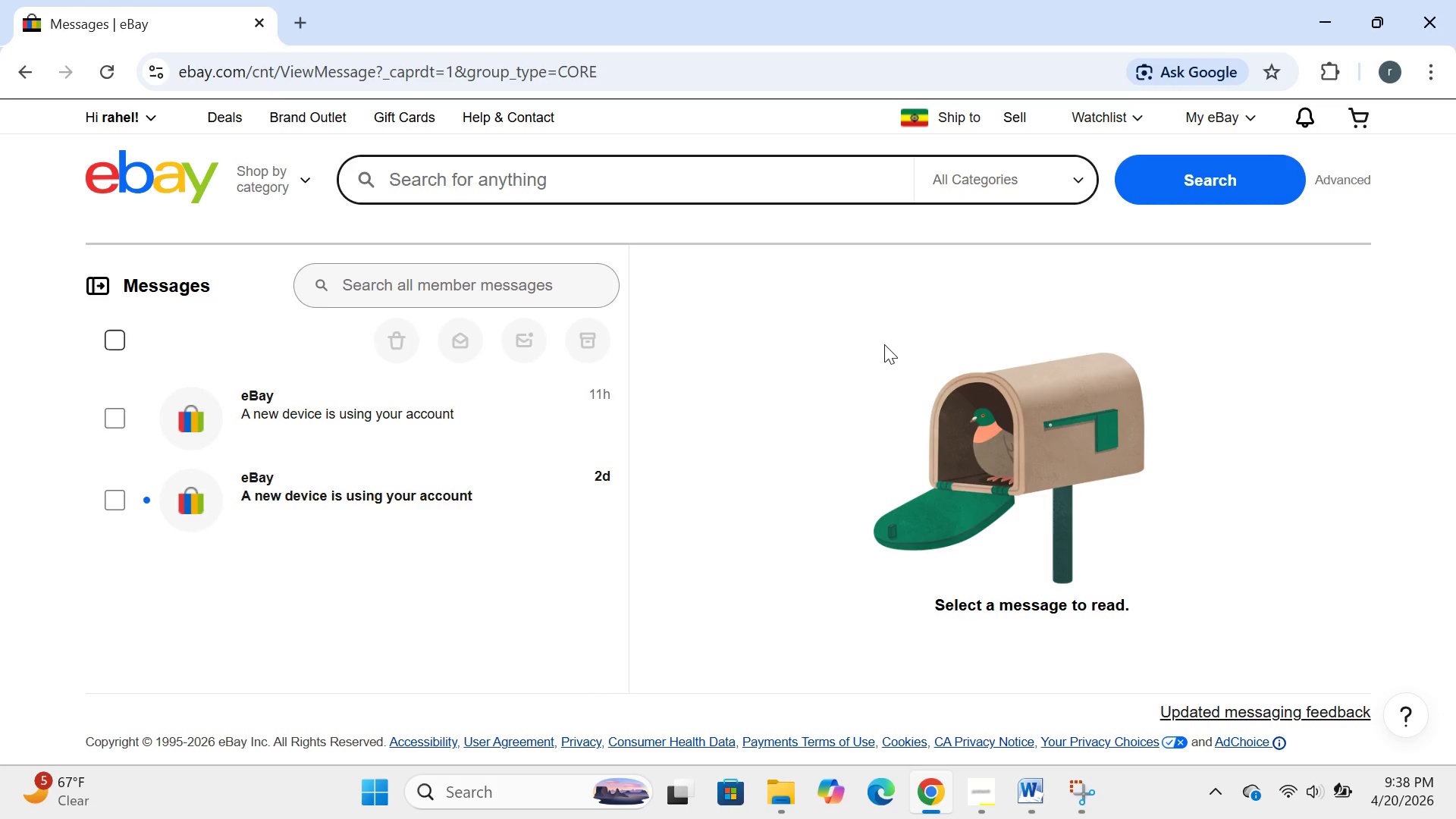 
double_click([292, 517])
 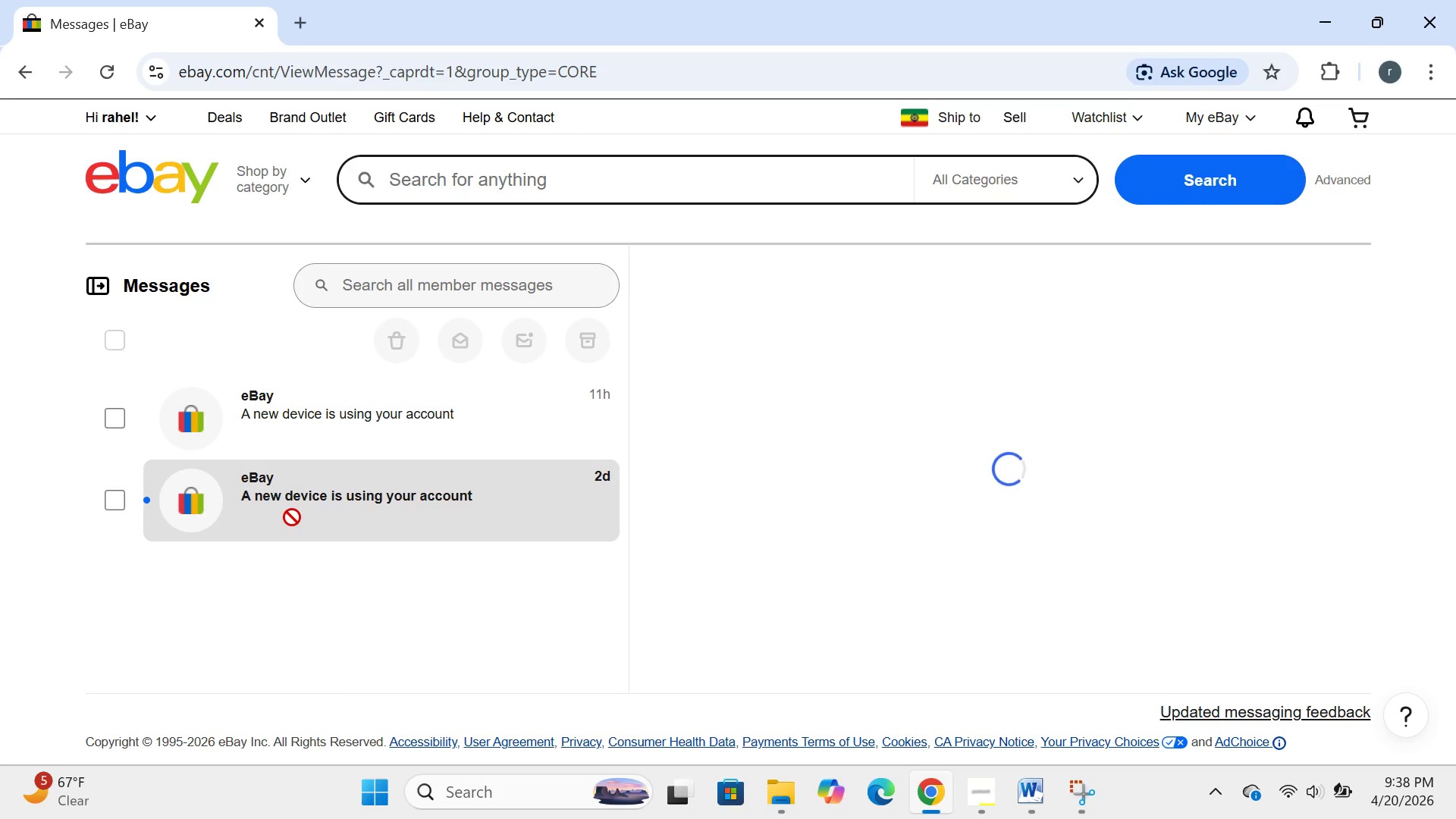 
triple_click([292, 517])
 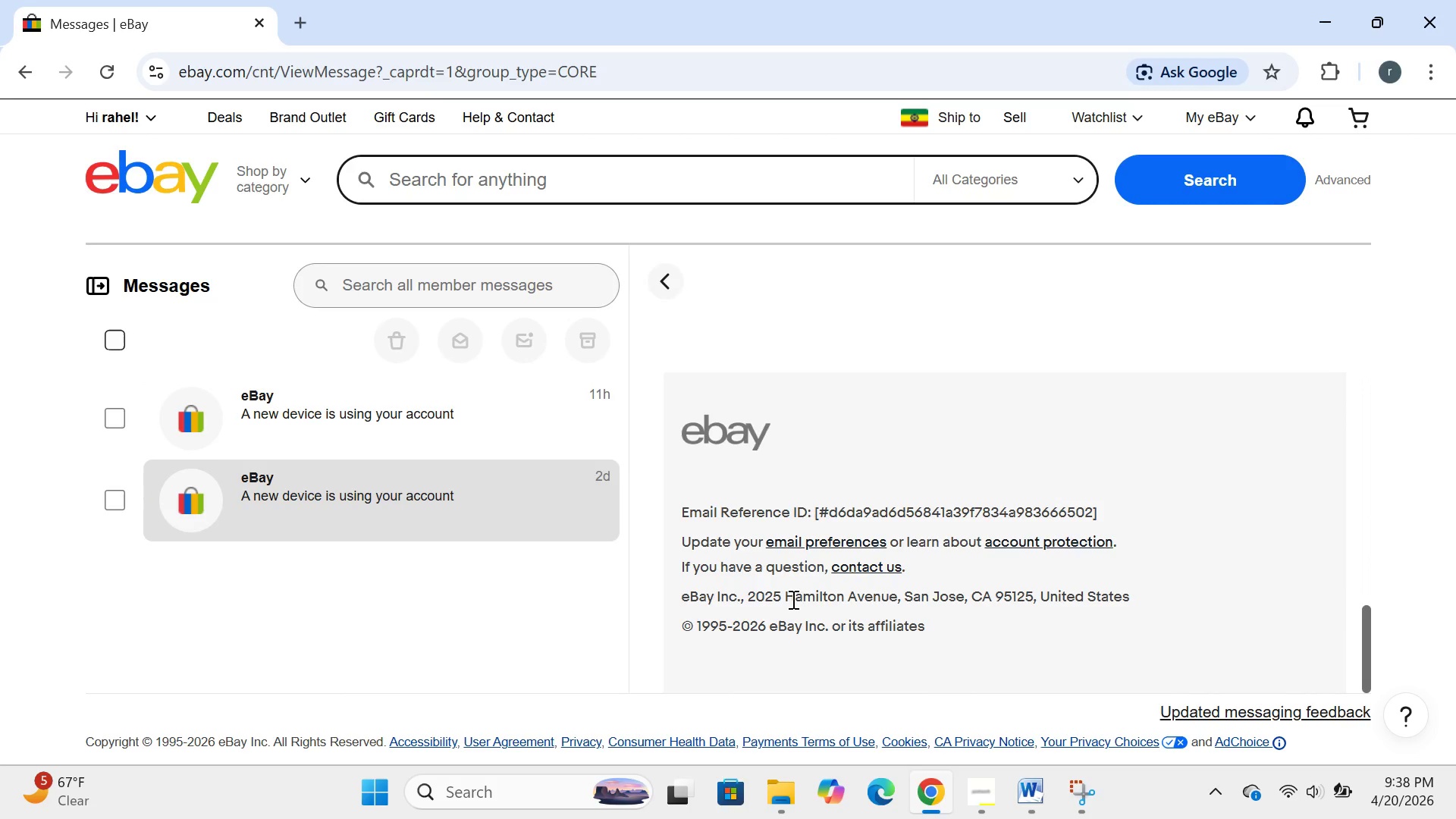 
wait(16.66)
 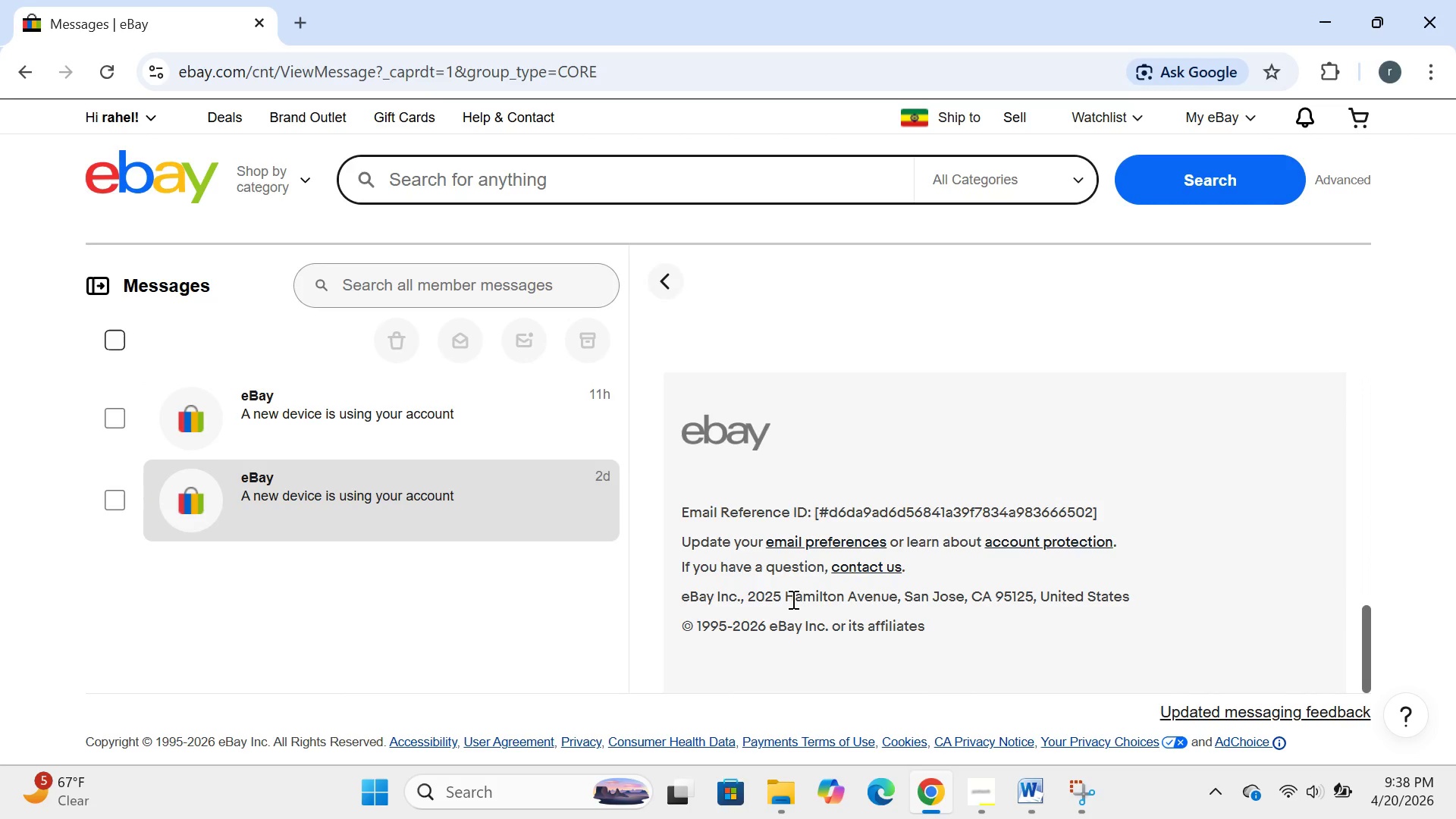 
left_click([1210, 395])
 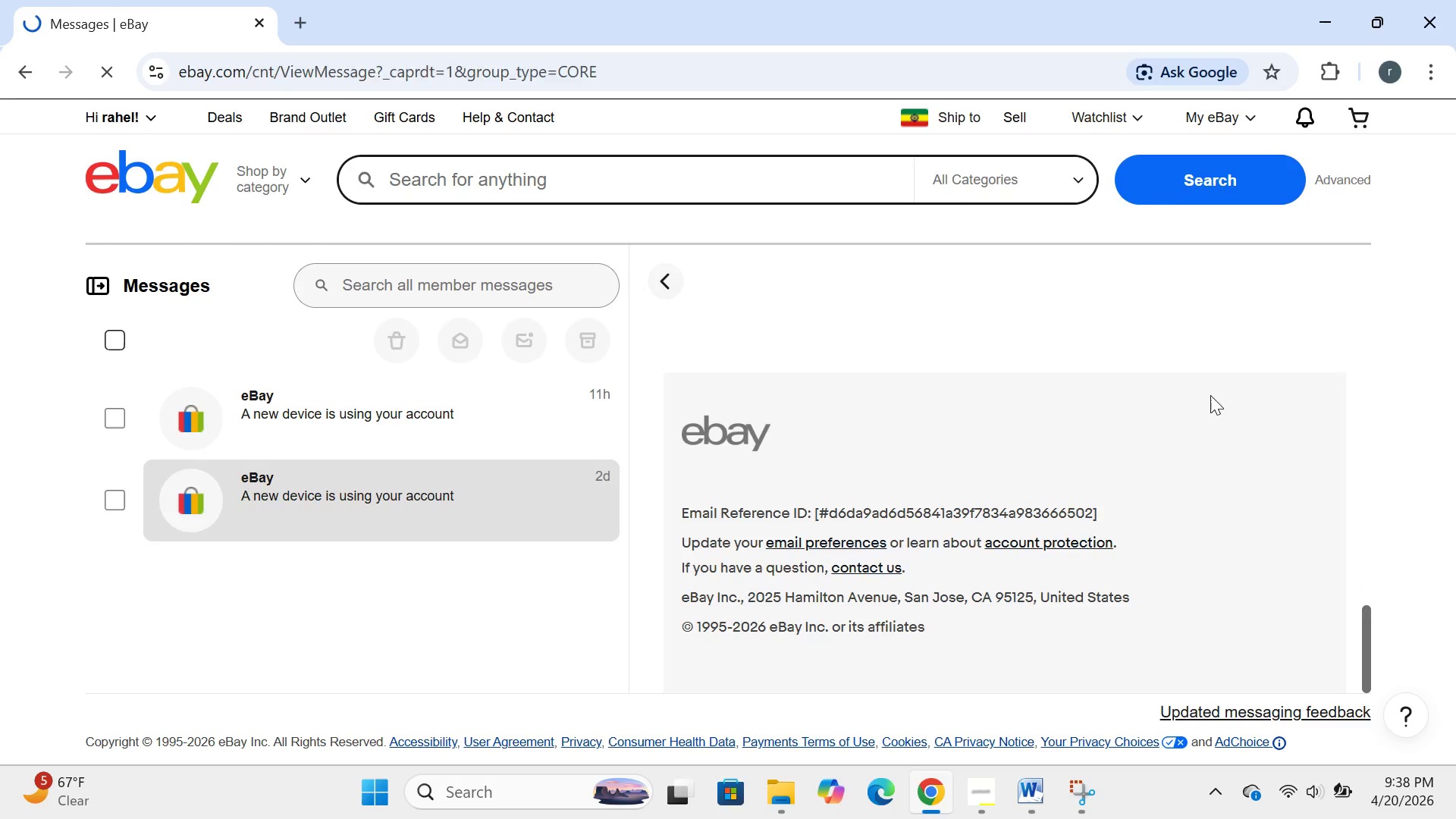 
wait(6.41)
 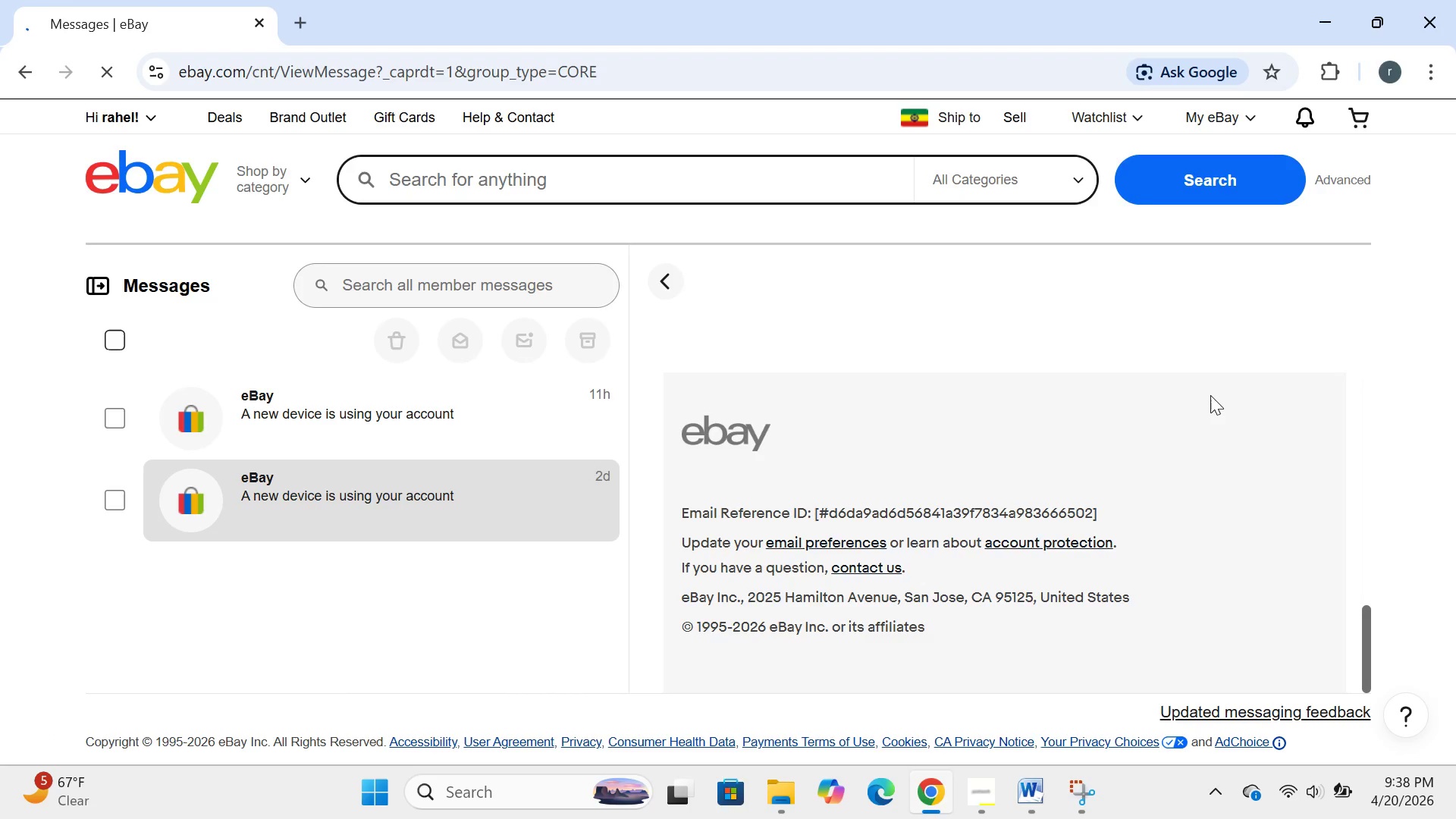 
mouse_move([964, 536])
 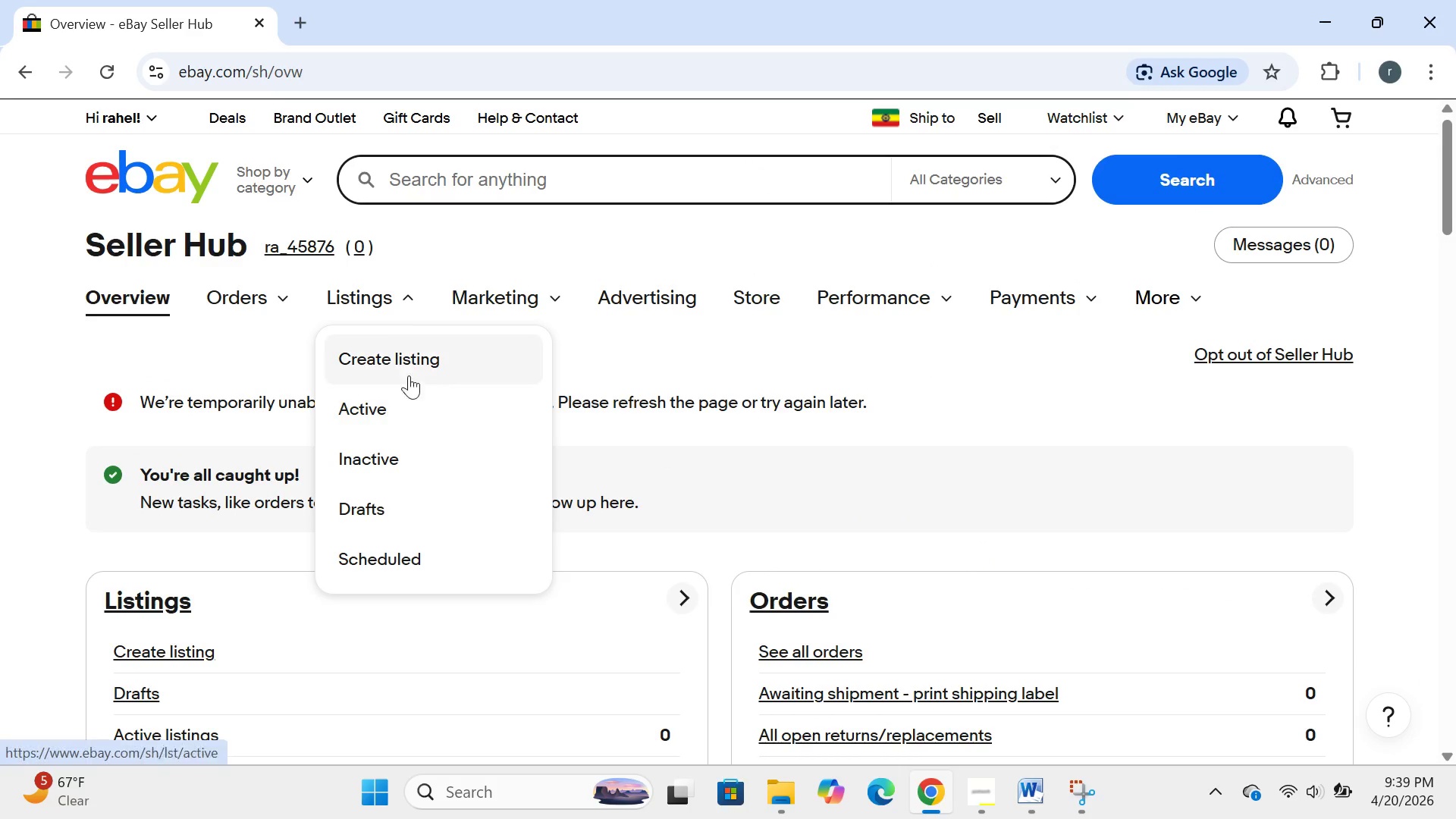 
left_click([422, 357])
 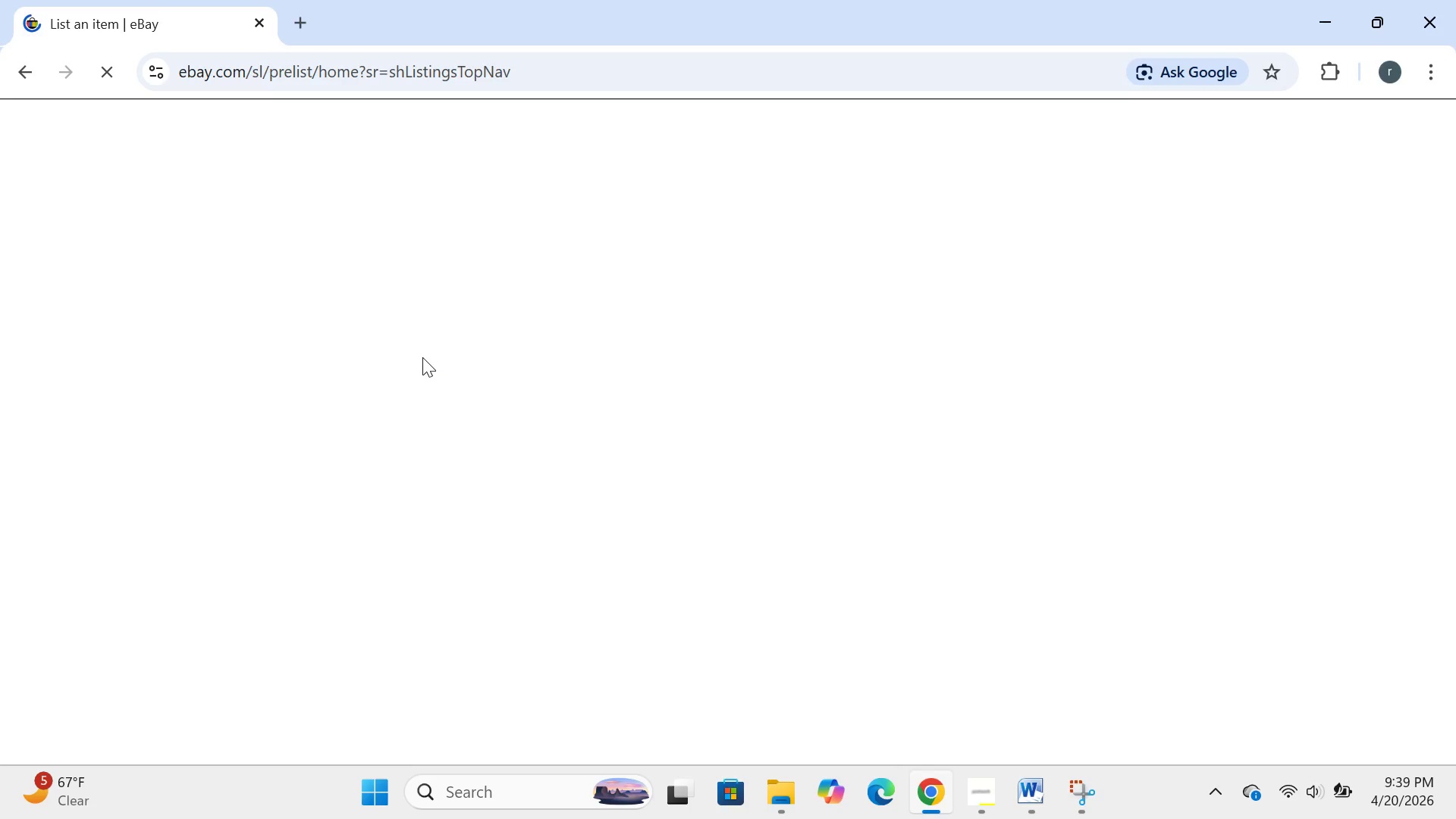 
wait(25.64)
 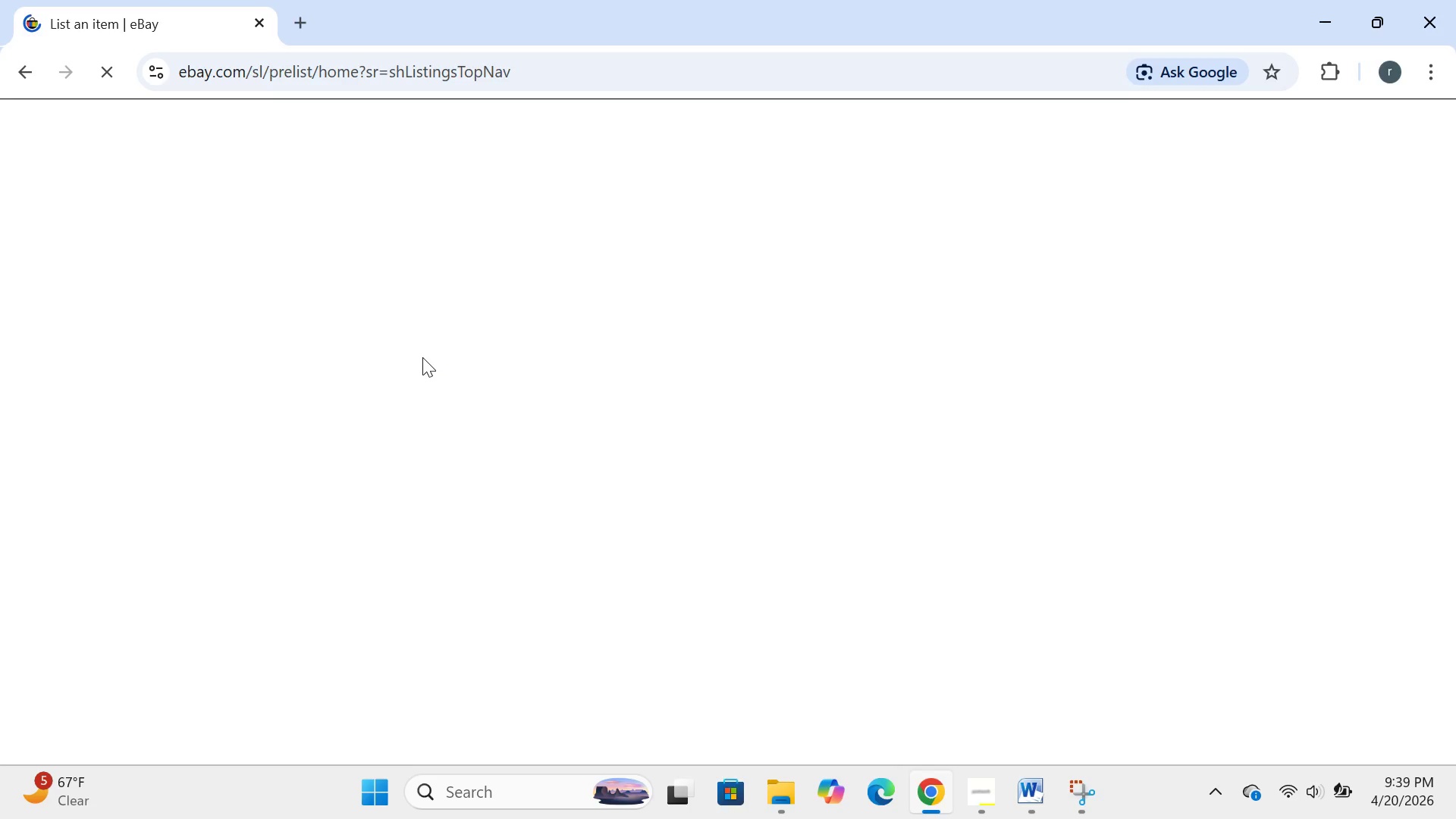 
left_click([990, 788])